 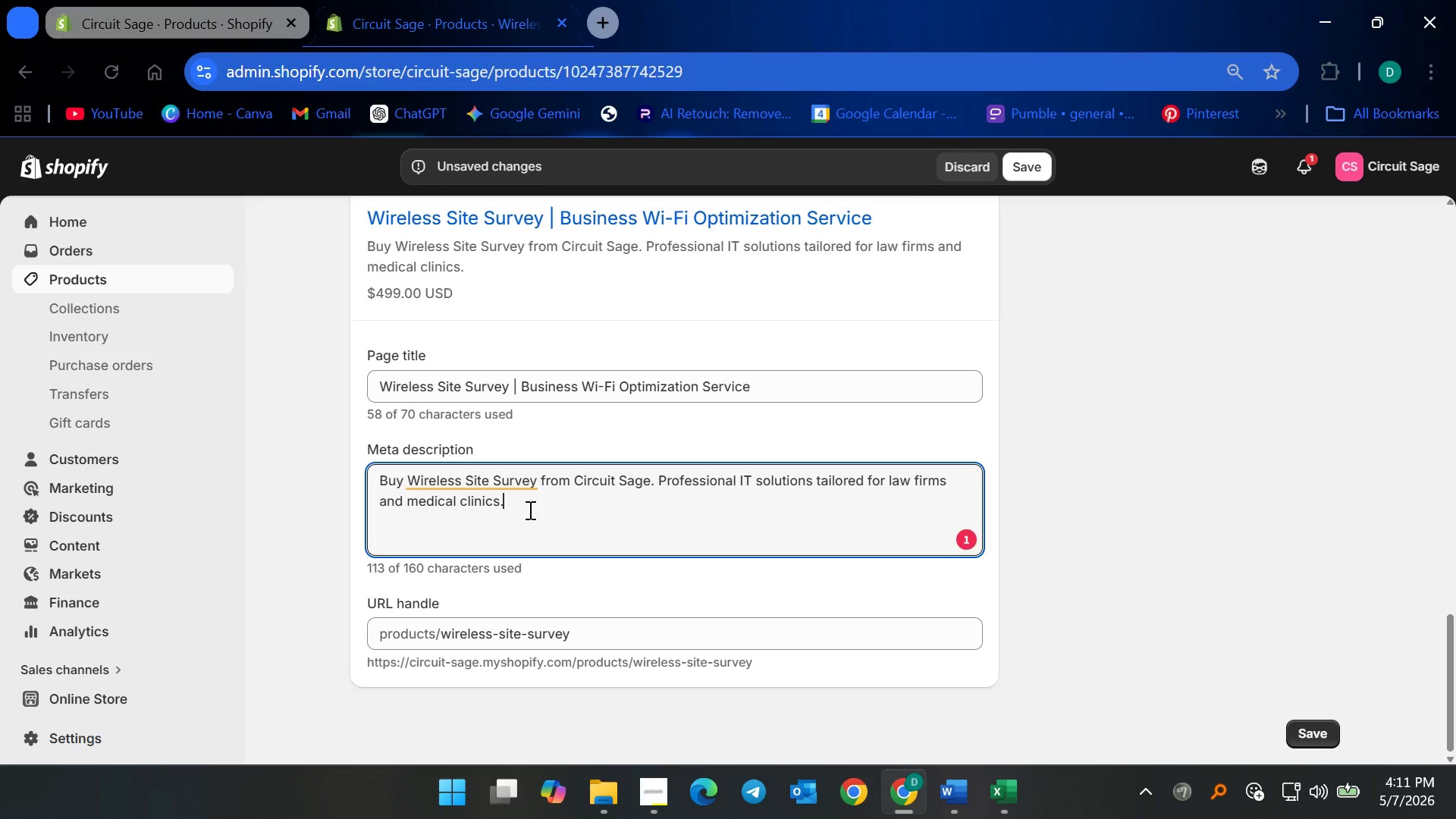 
left_click_drag(start_coordinate=[575, 477], to_coordinate=[650, 476])
 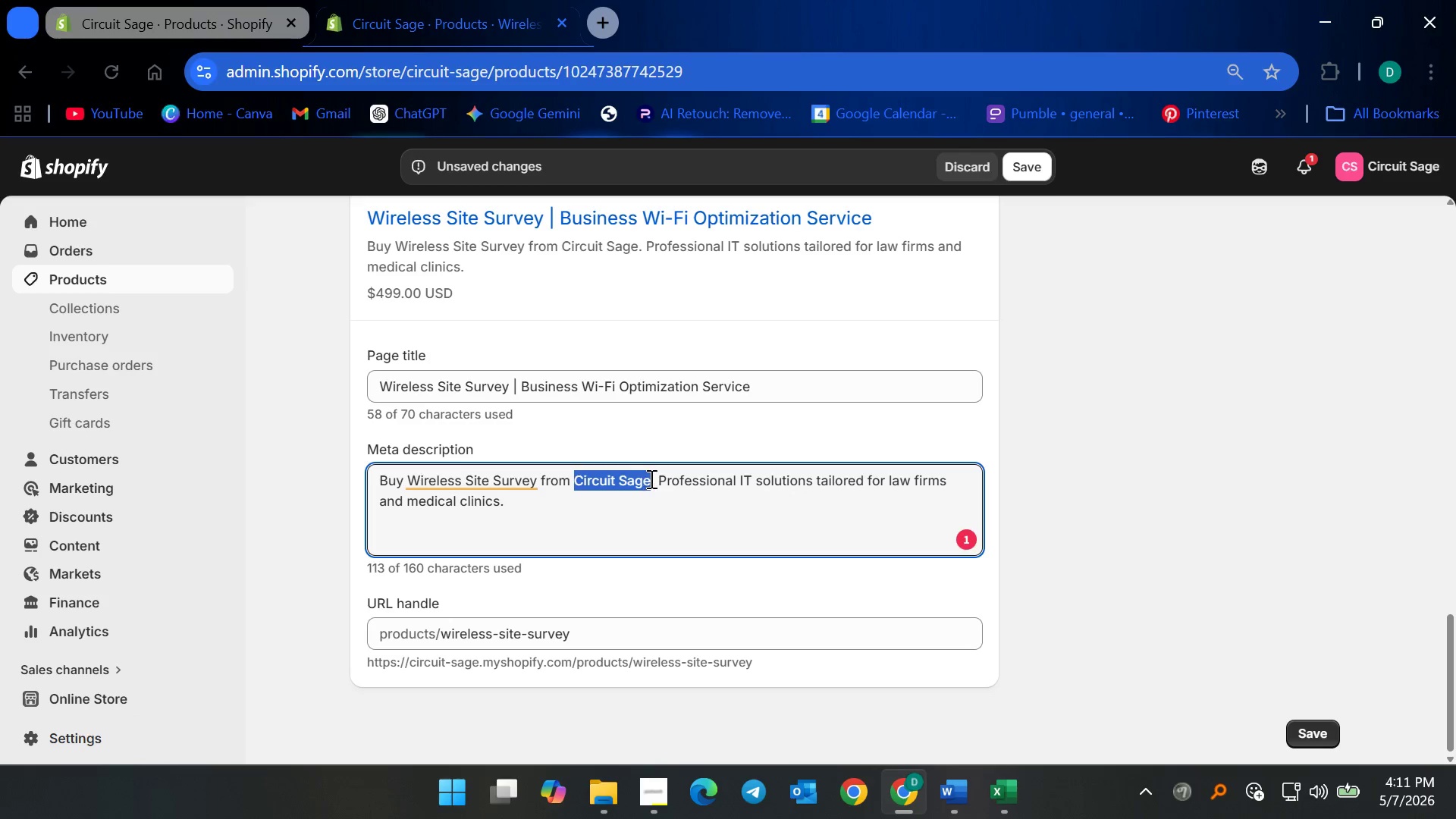 
key(Control+X)
 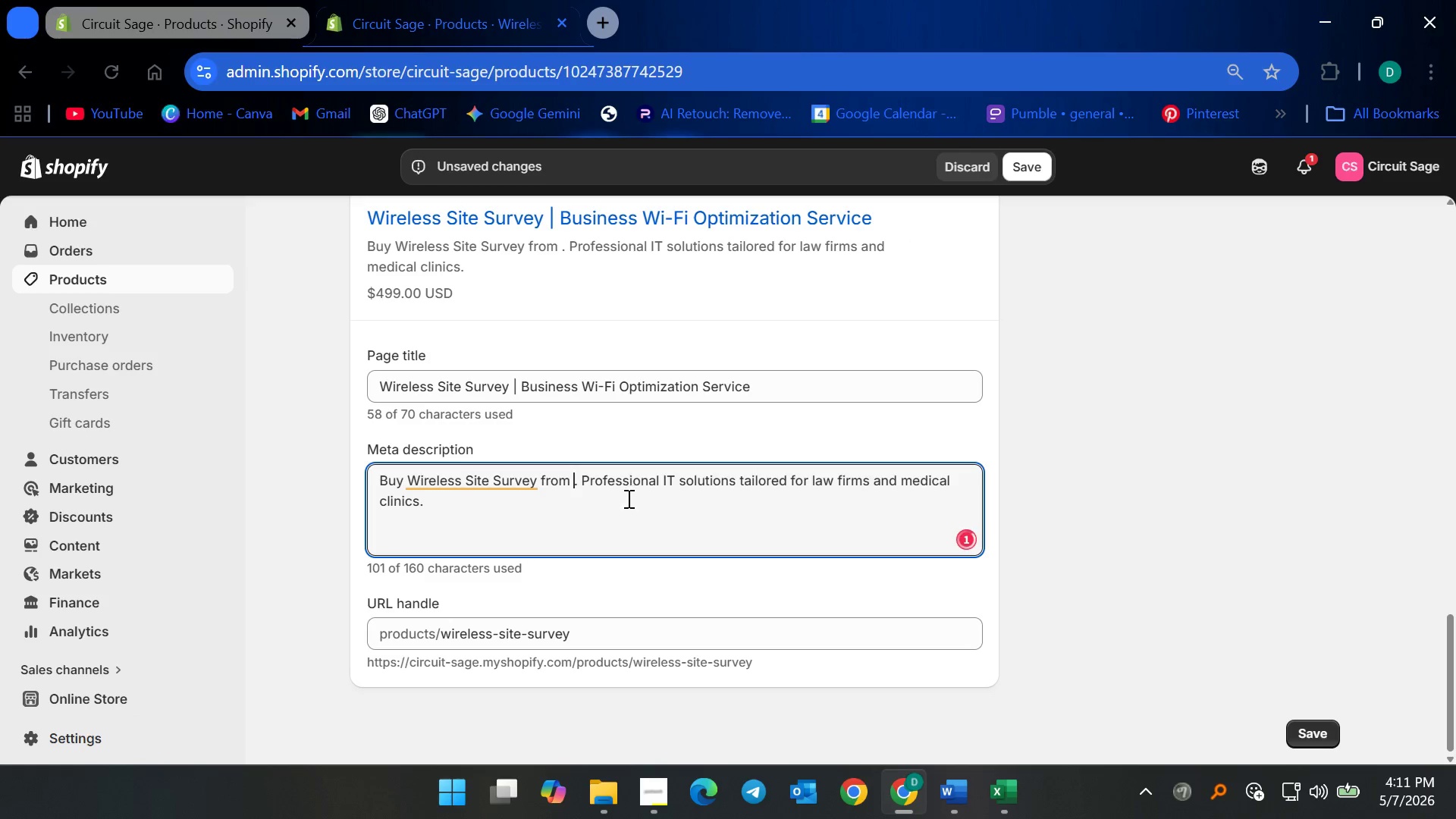 
left_click_drag(start_coordinate=[626, 498], to_coordinate=[539, 488])
 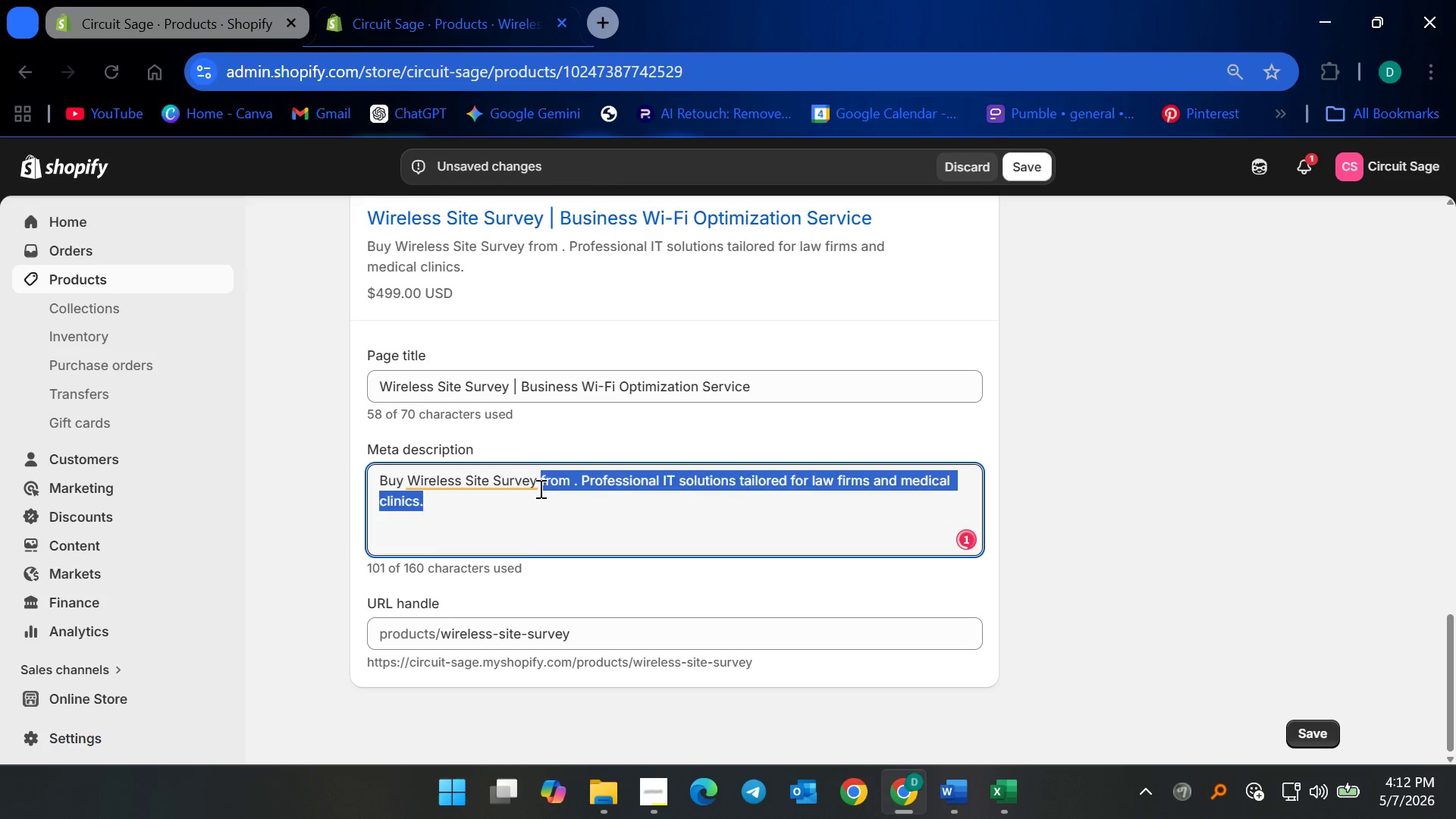 
key(Backspace)
 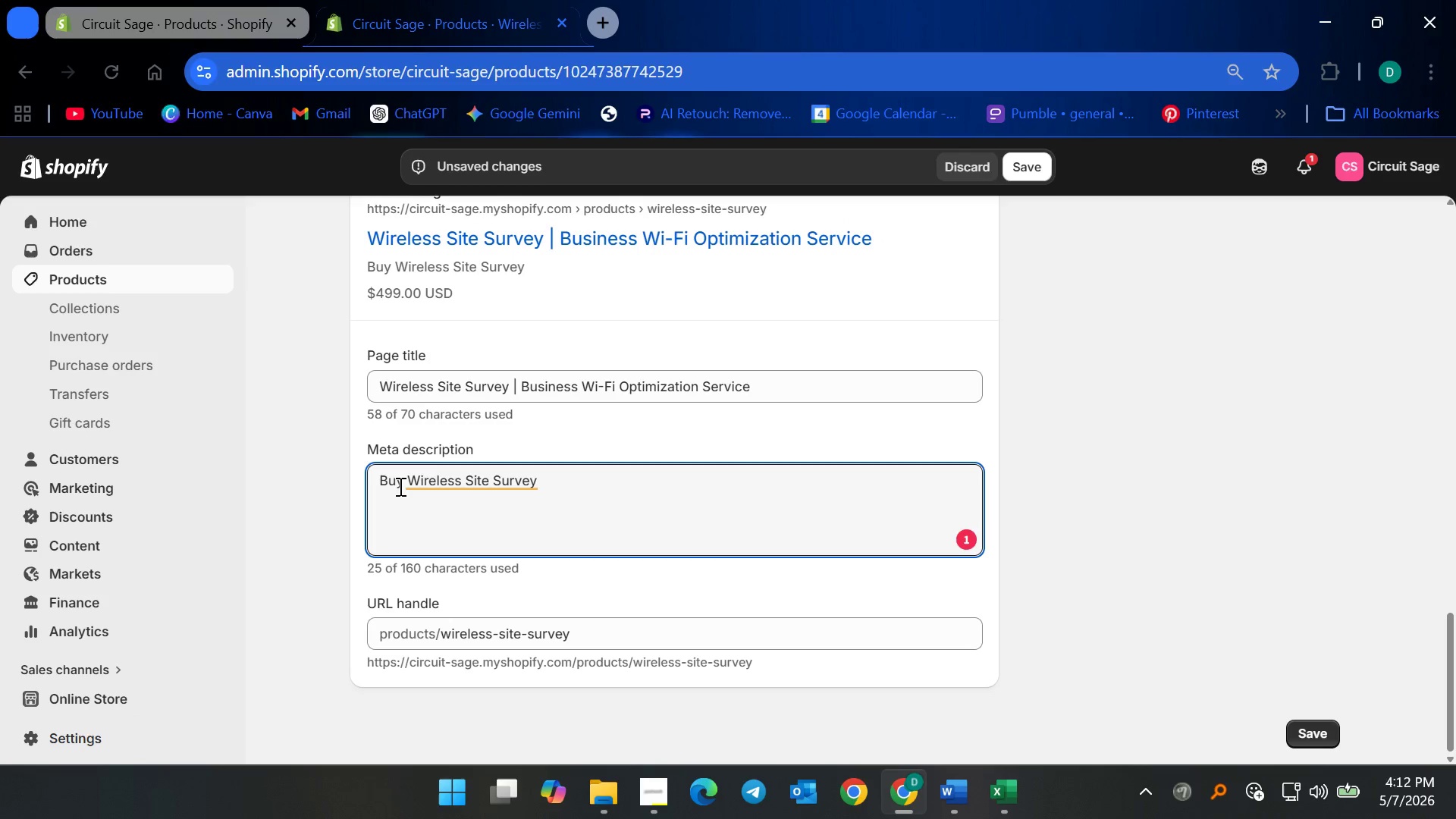 
left_click_drag(start_coordinate=[401, 486], to_coordinate=[359, 486])
 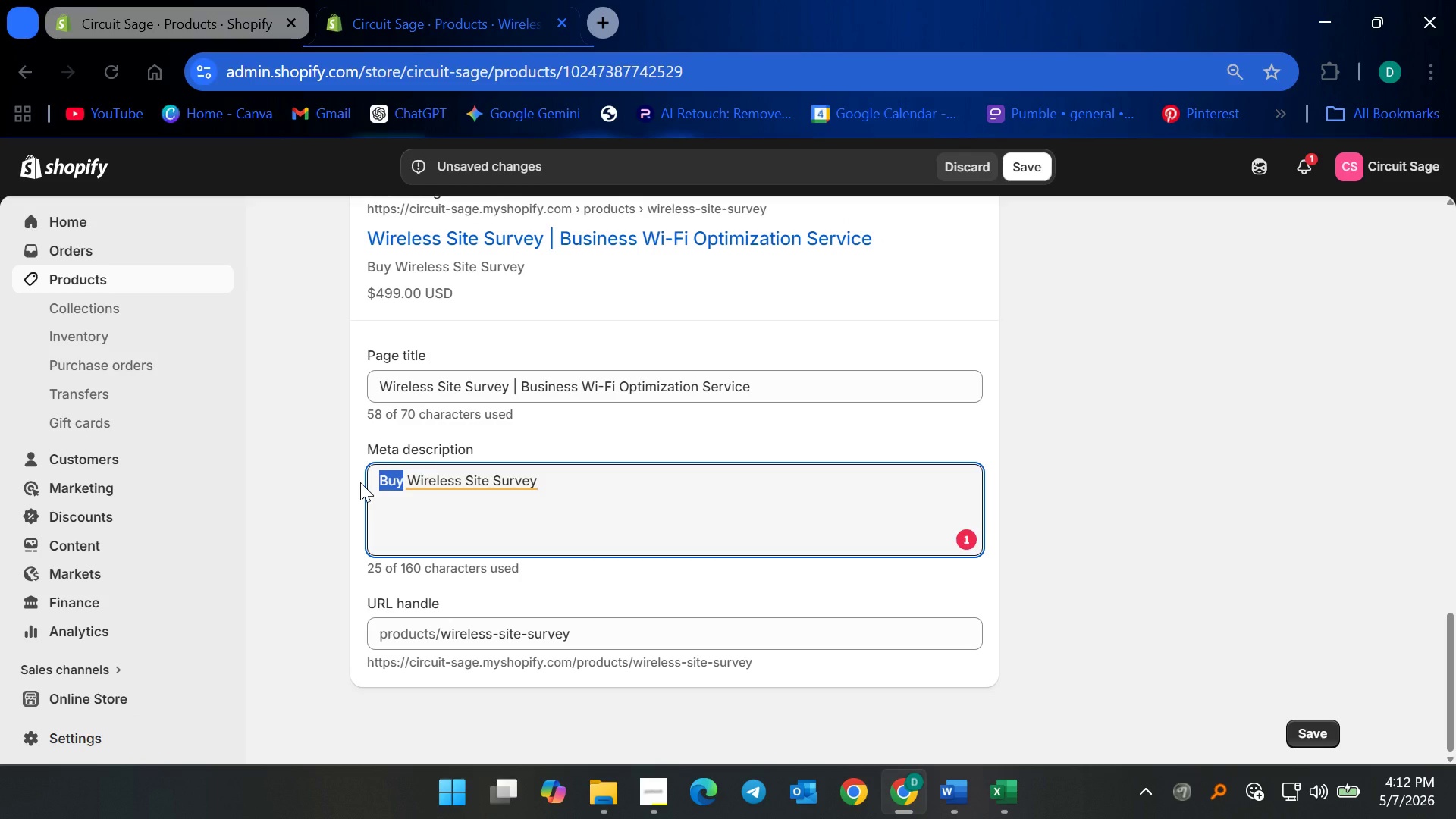 
type(Elima)
key(Backspace)
type(nate dead )
key(Backspace)
type(zones and )
 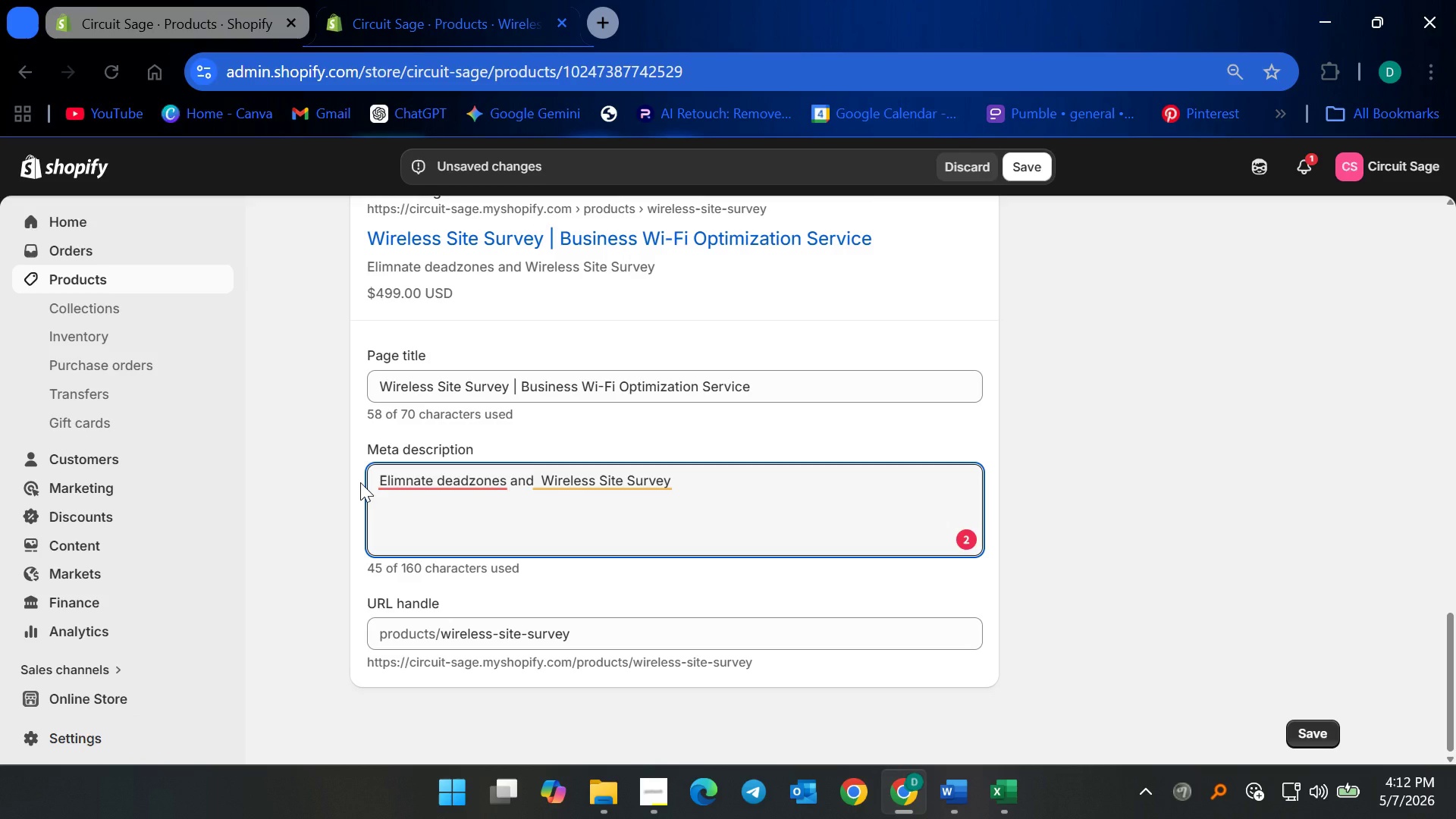 
type(wireless interference. )
 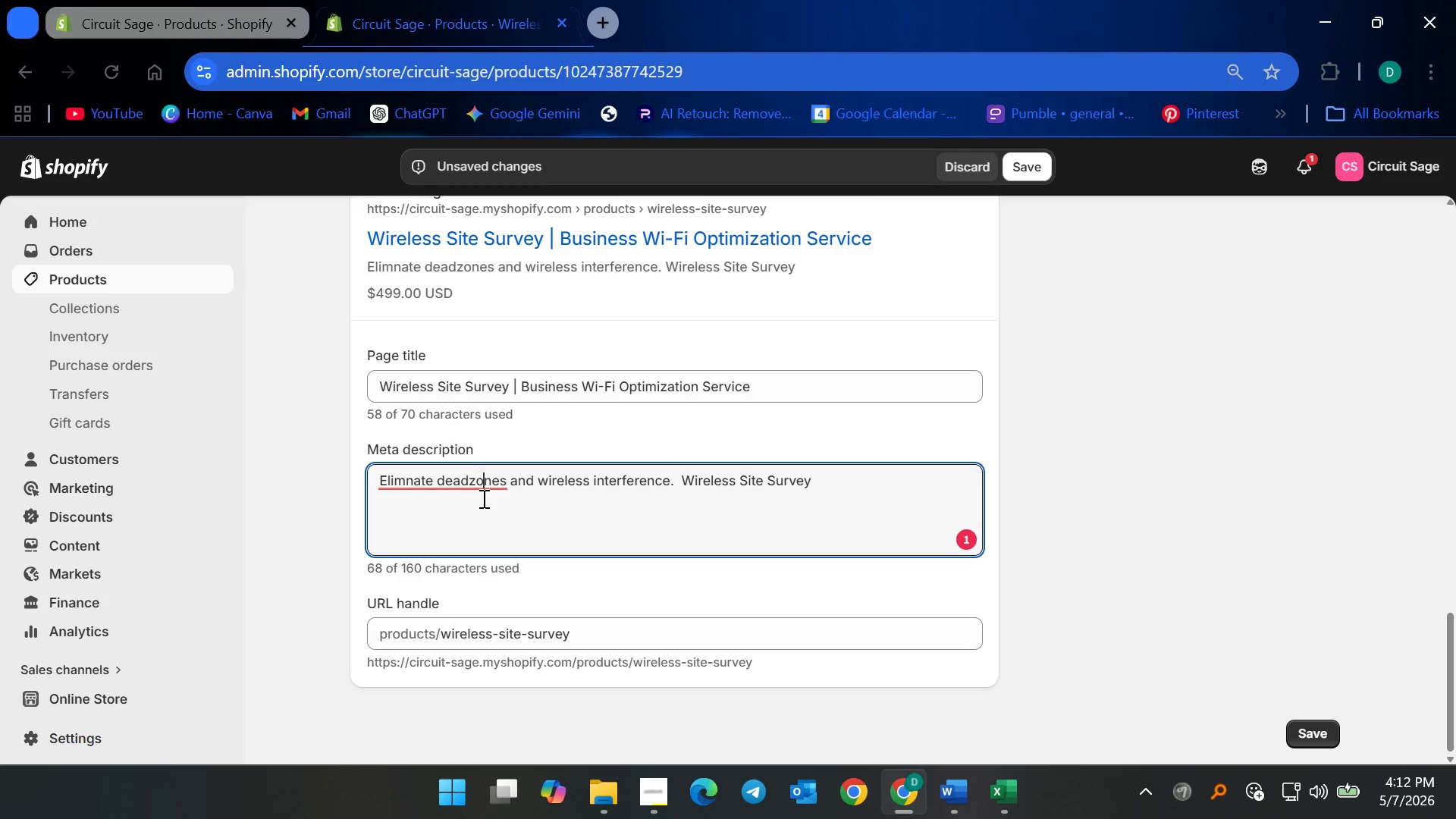 
double_click([483, 481])
 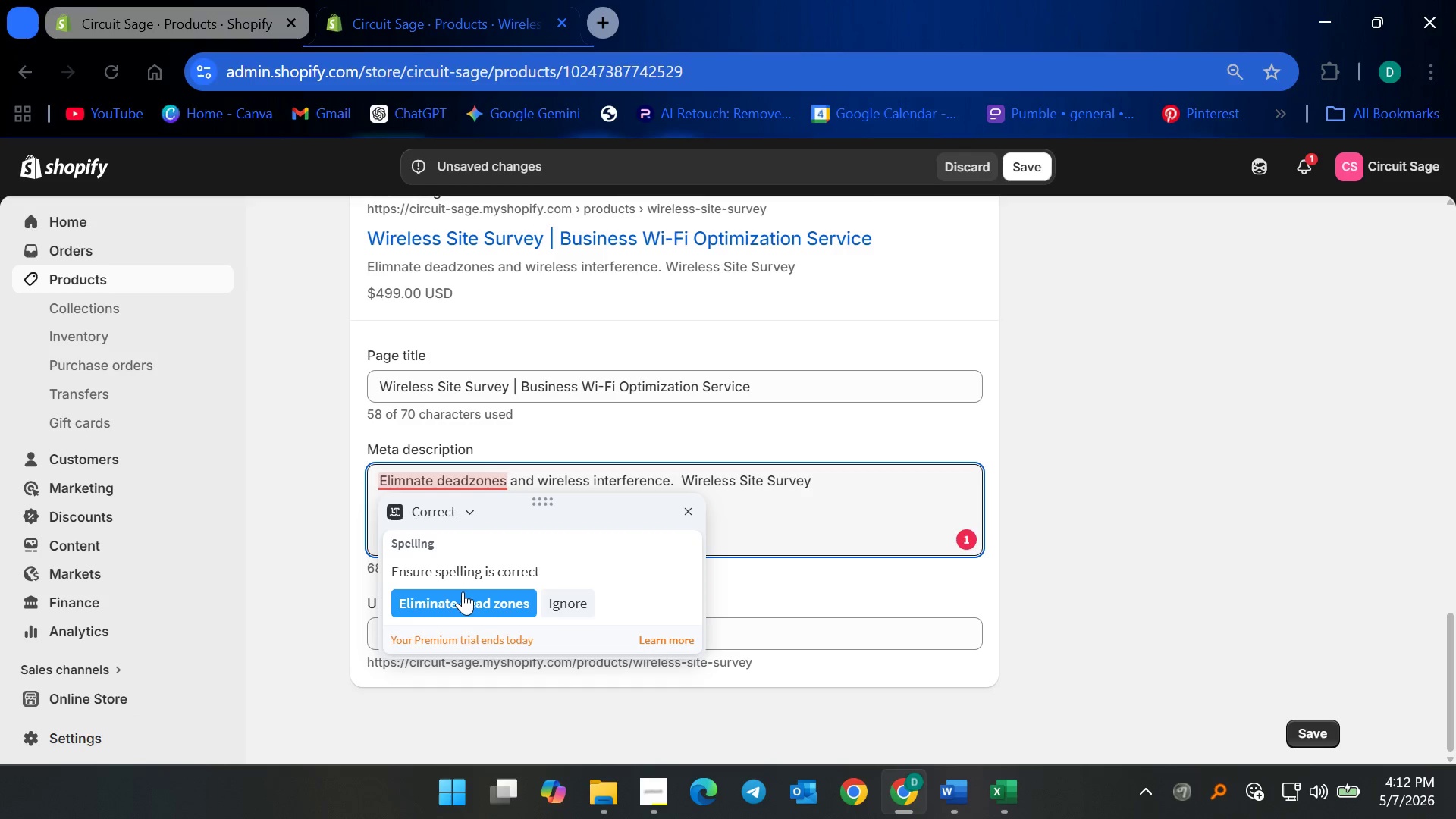 
left_click([461, 601])
 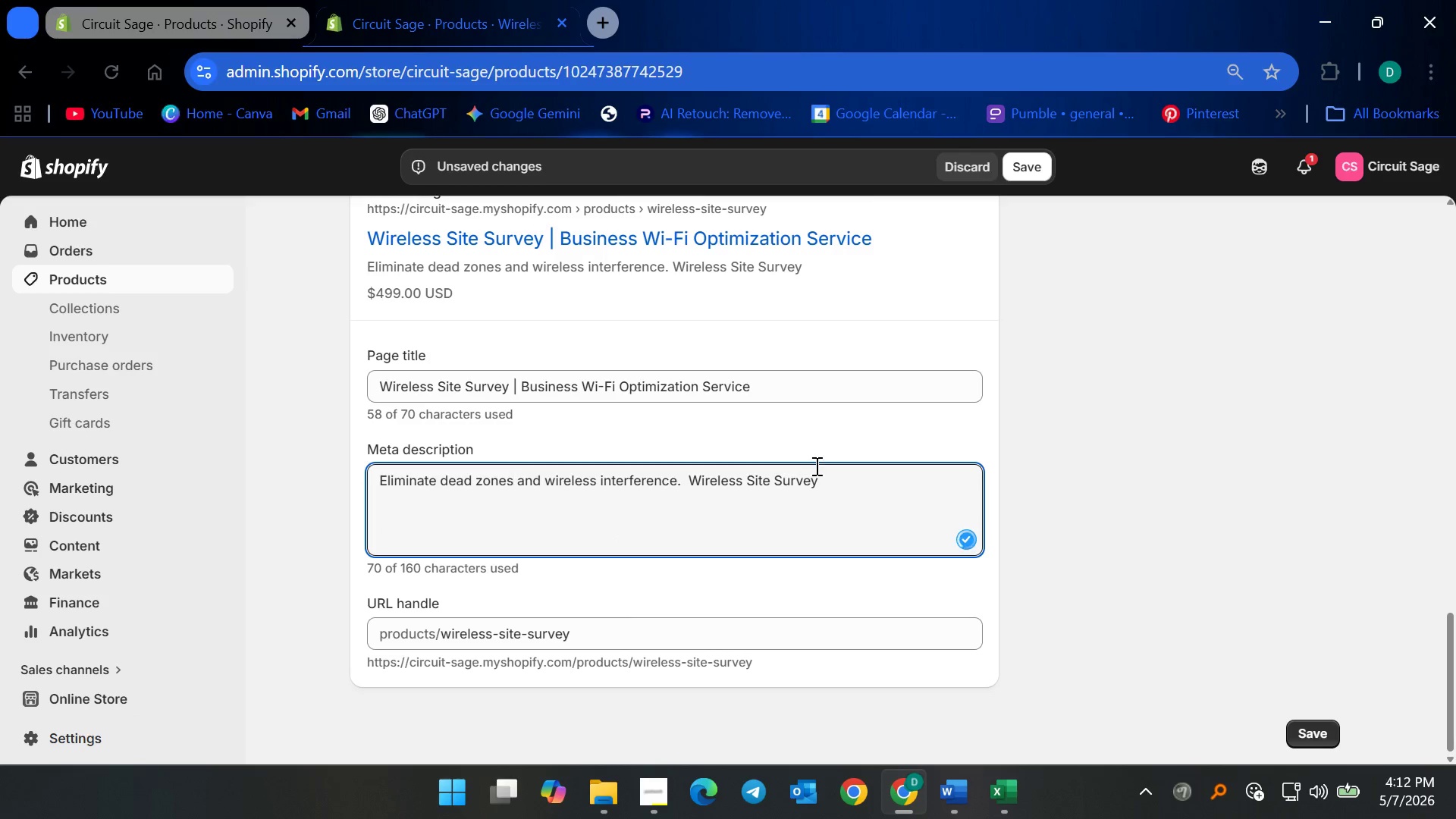 
left_click([828, 475])
 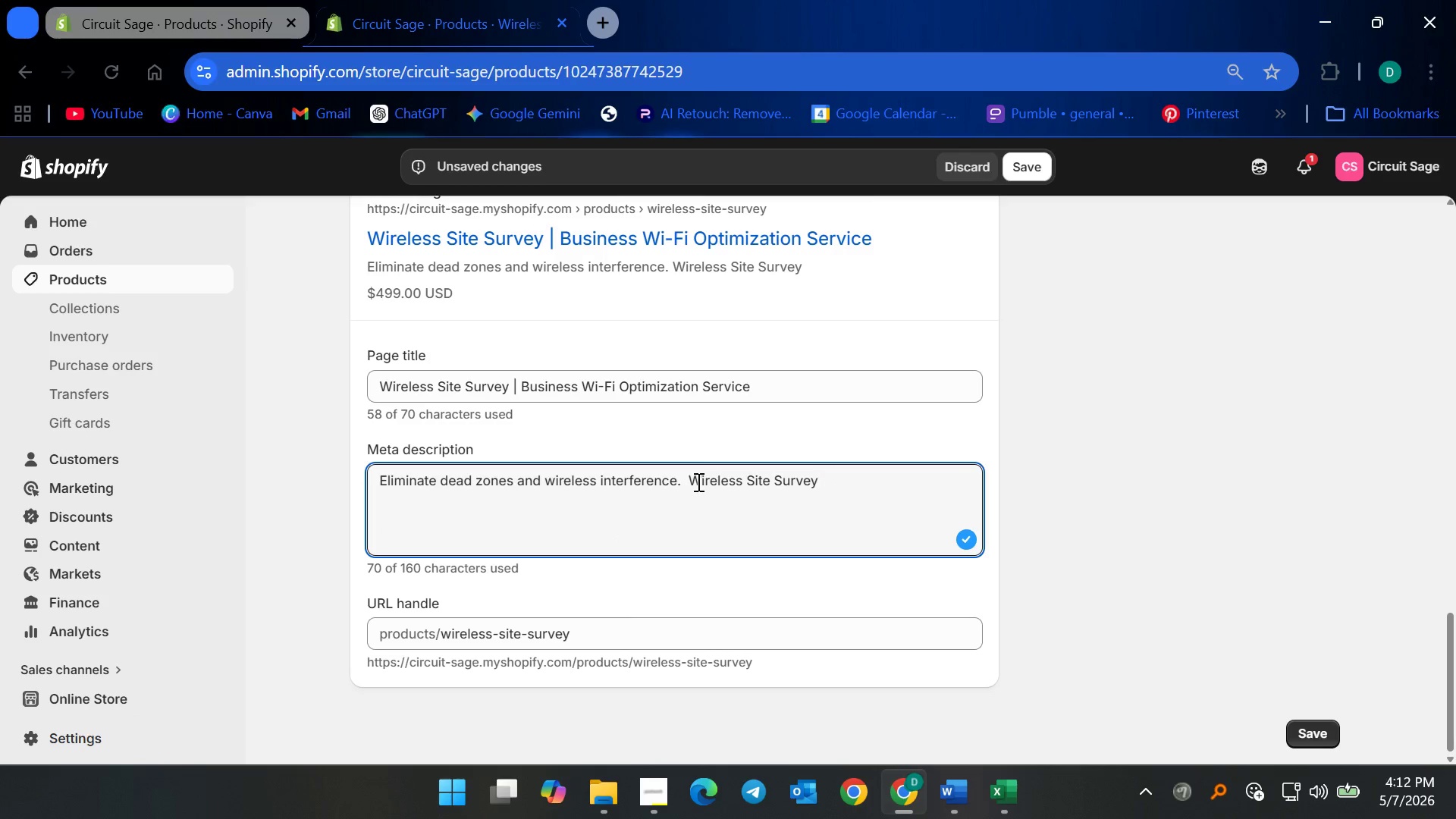 
left_click([684, 481])
 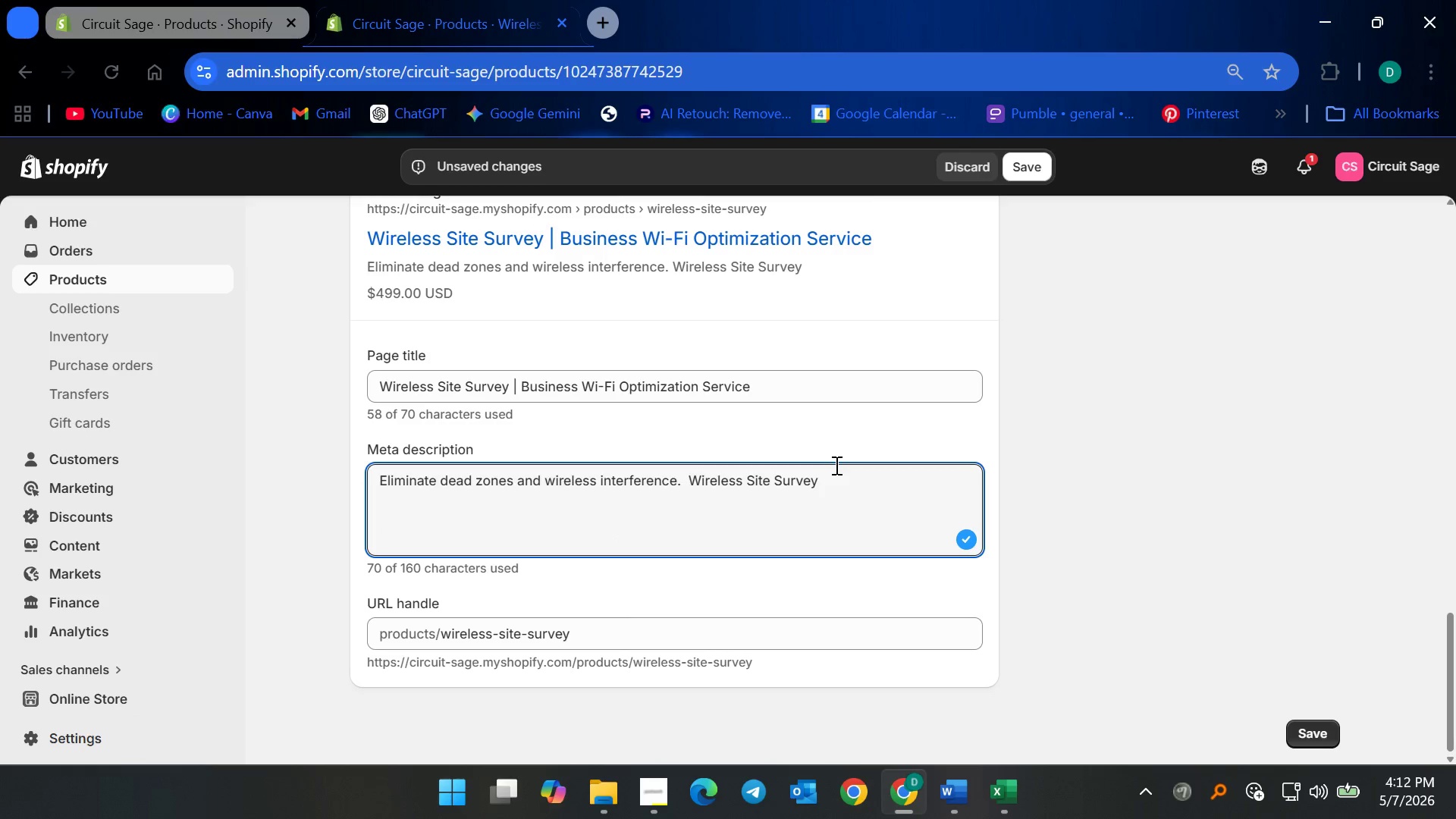 
key(Control+V)
 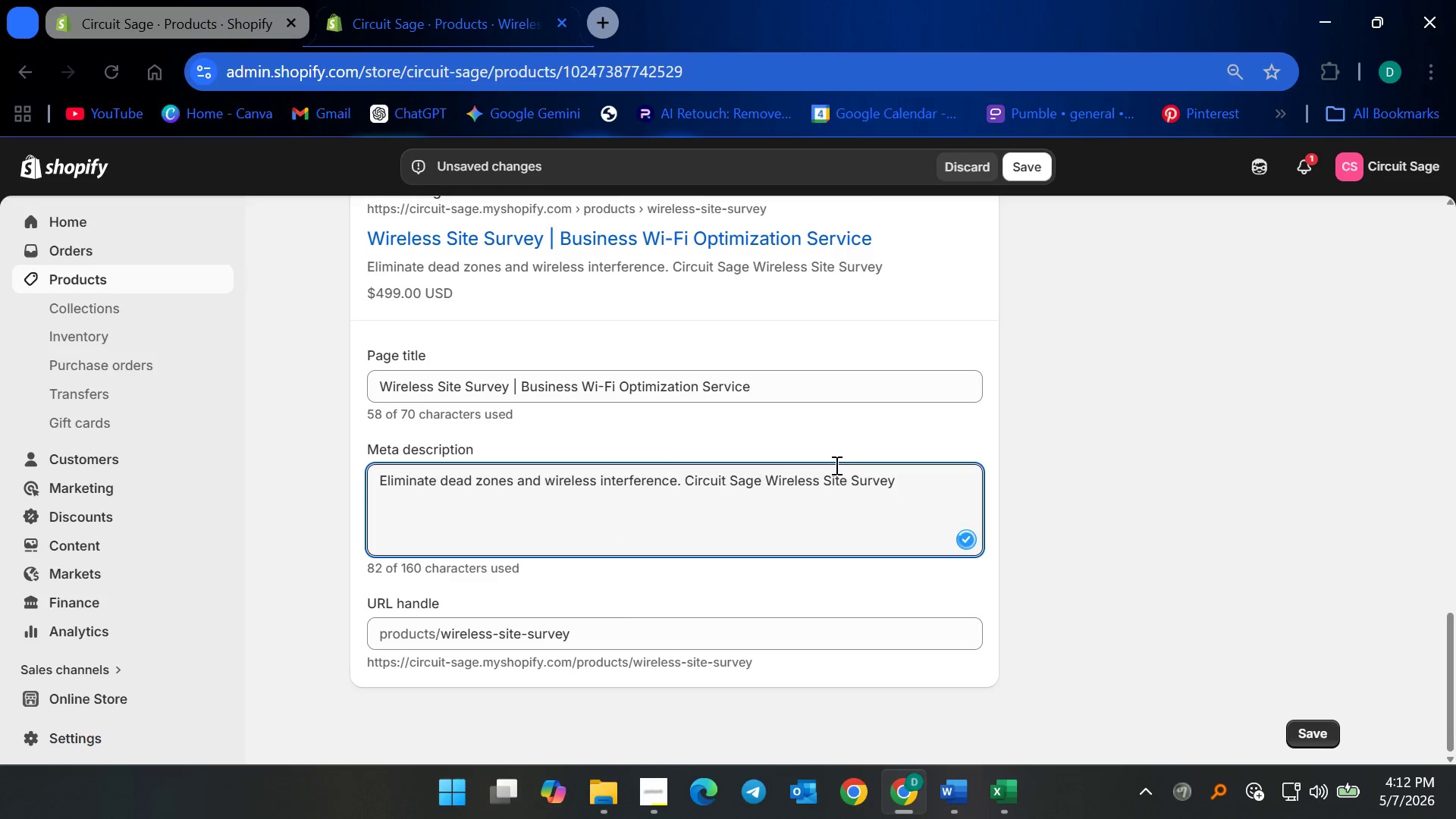 
key(Quote)
 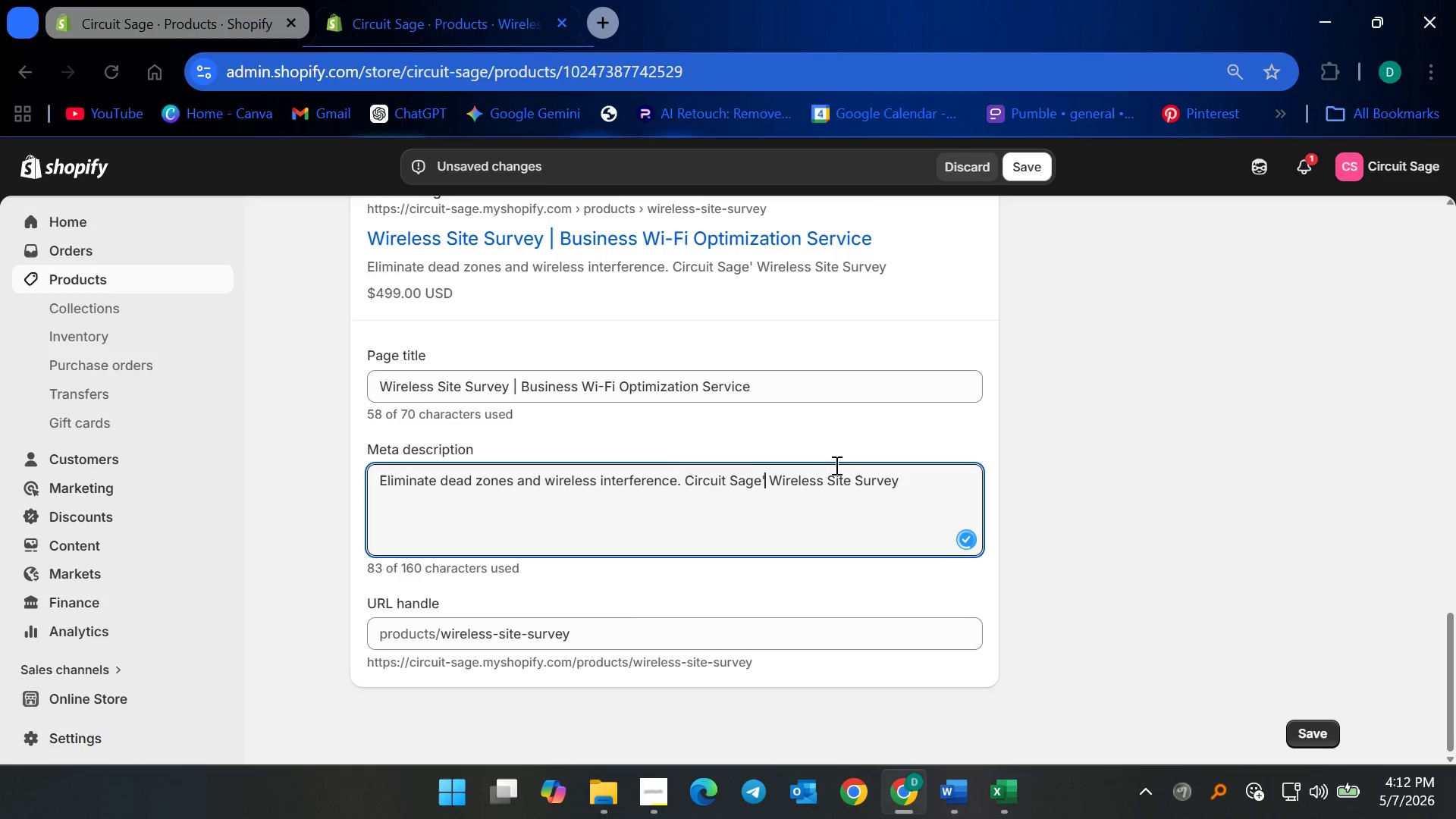 
key(S)
 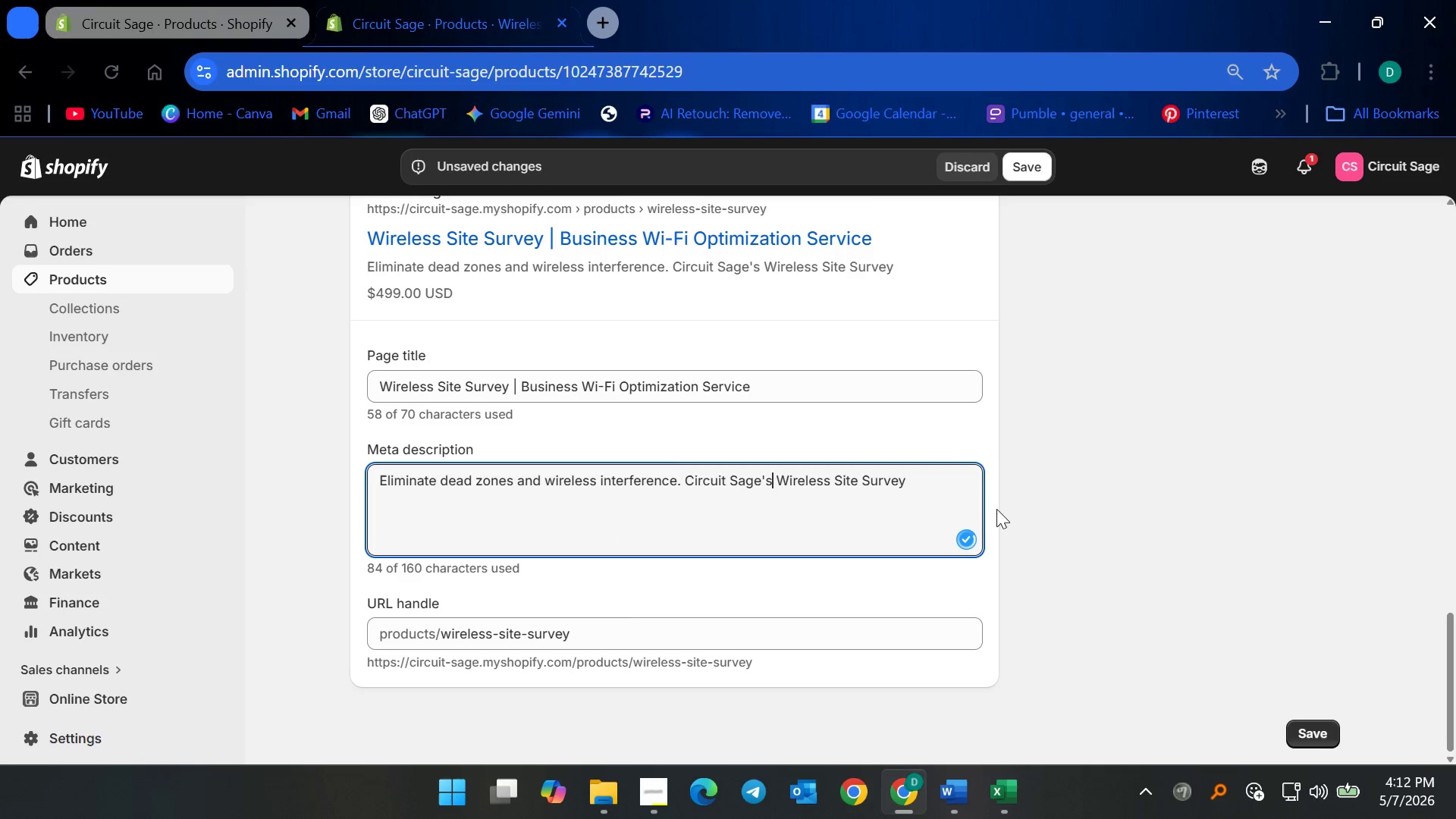 
key(Space)
 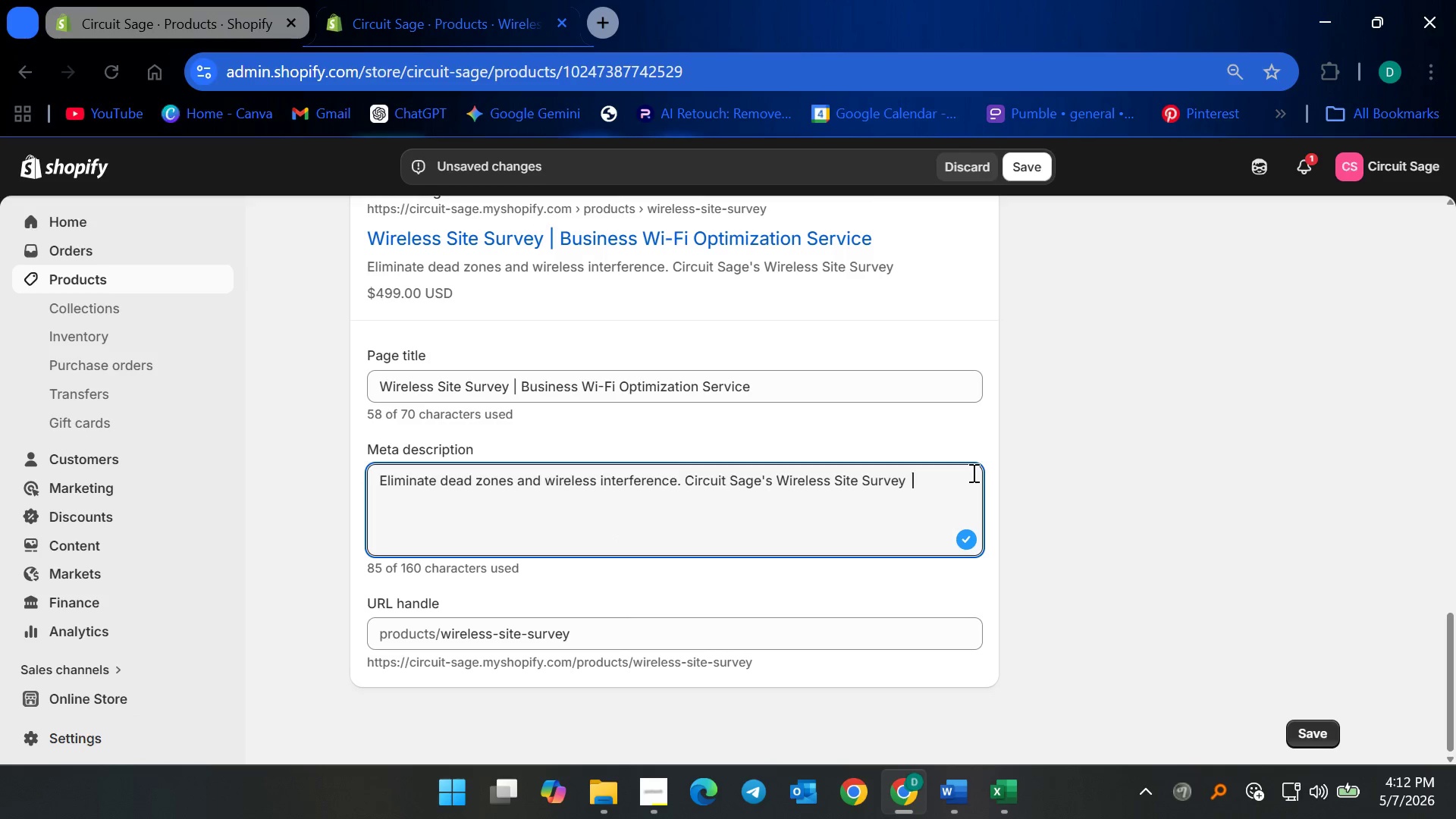 
key(Backspace)
 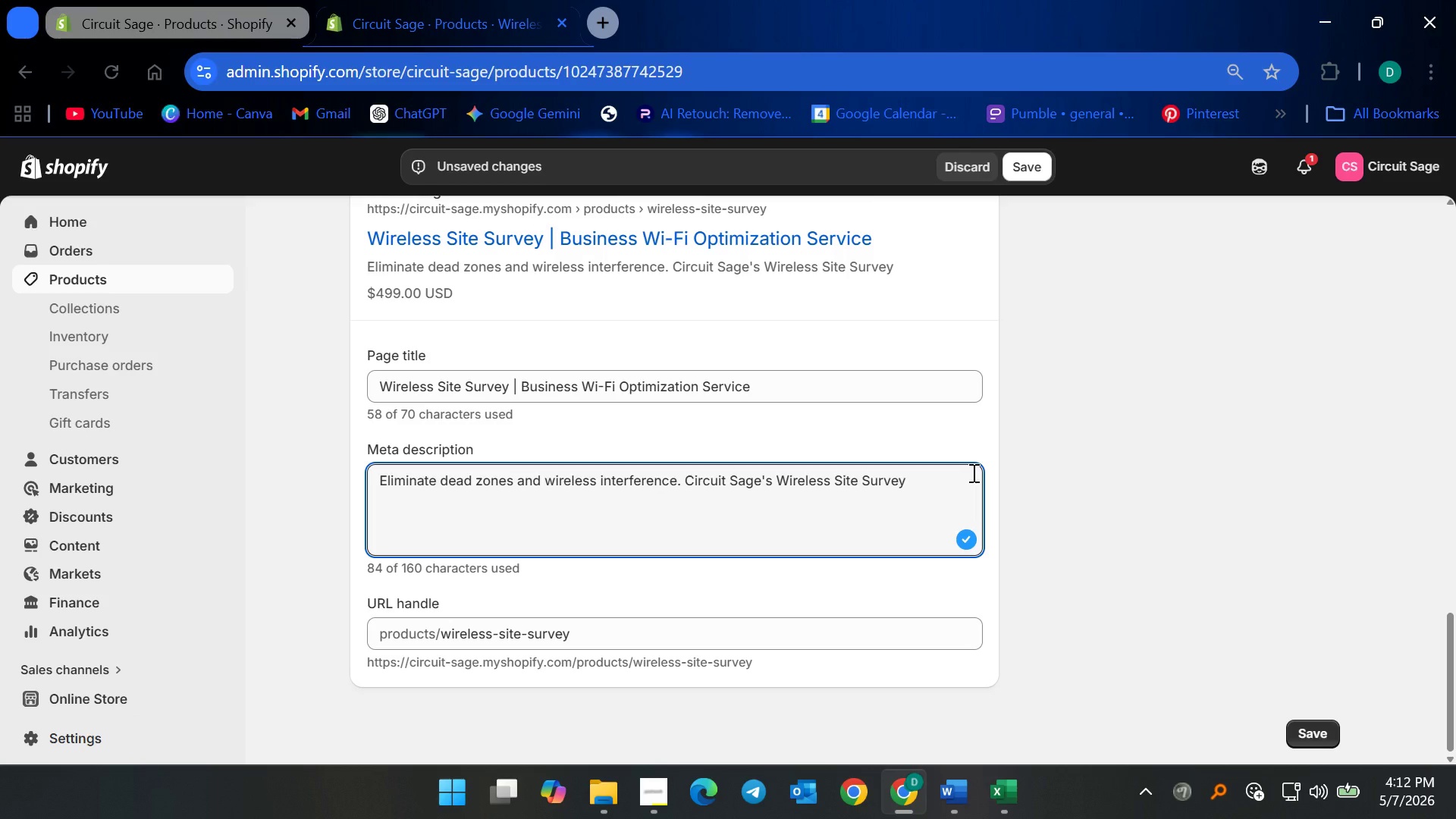 
type(maps ideal coverage for law offices )
 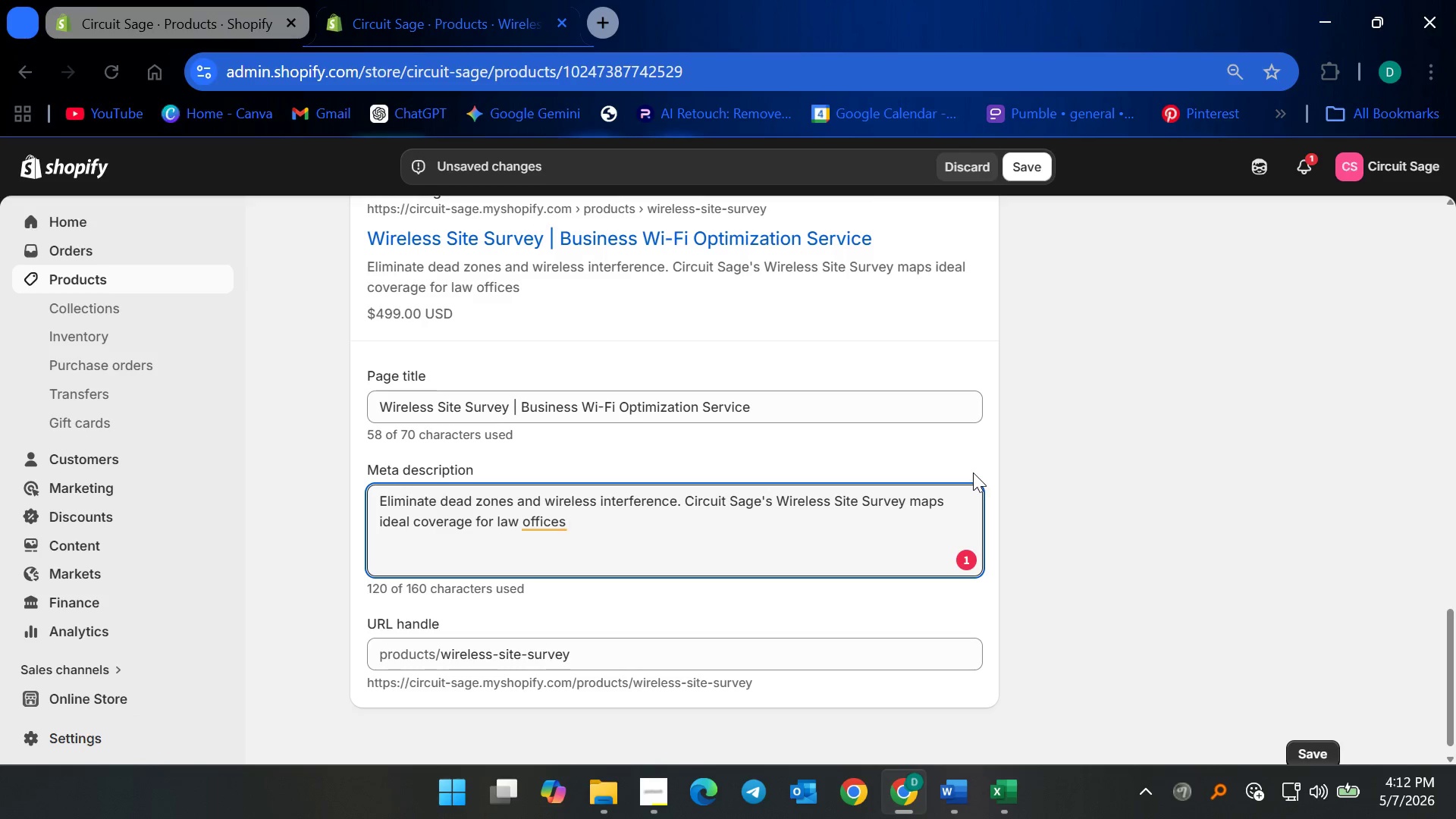 
type(and multi-room medical facilities..)
 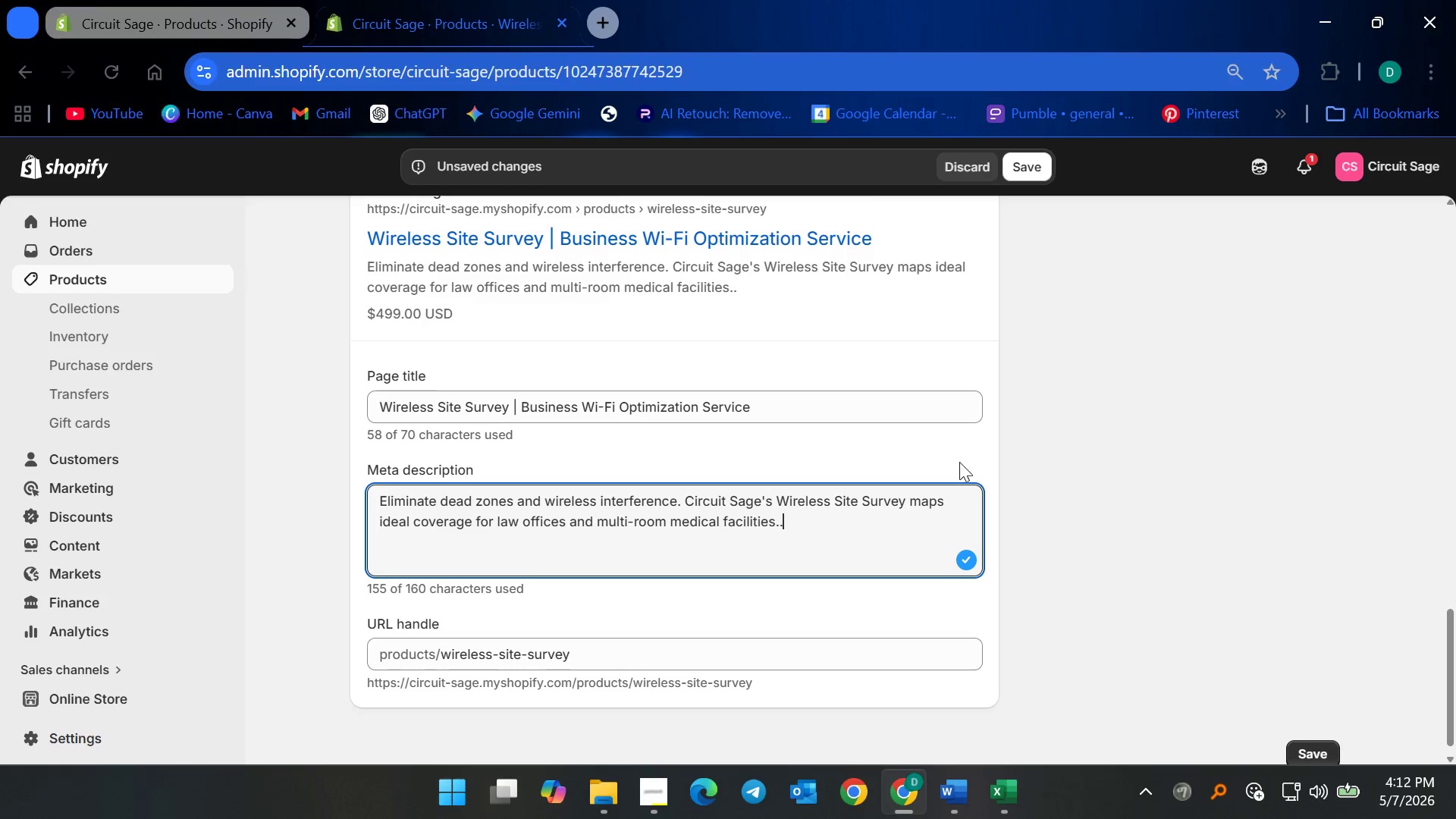 
key(Backspace)
 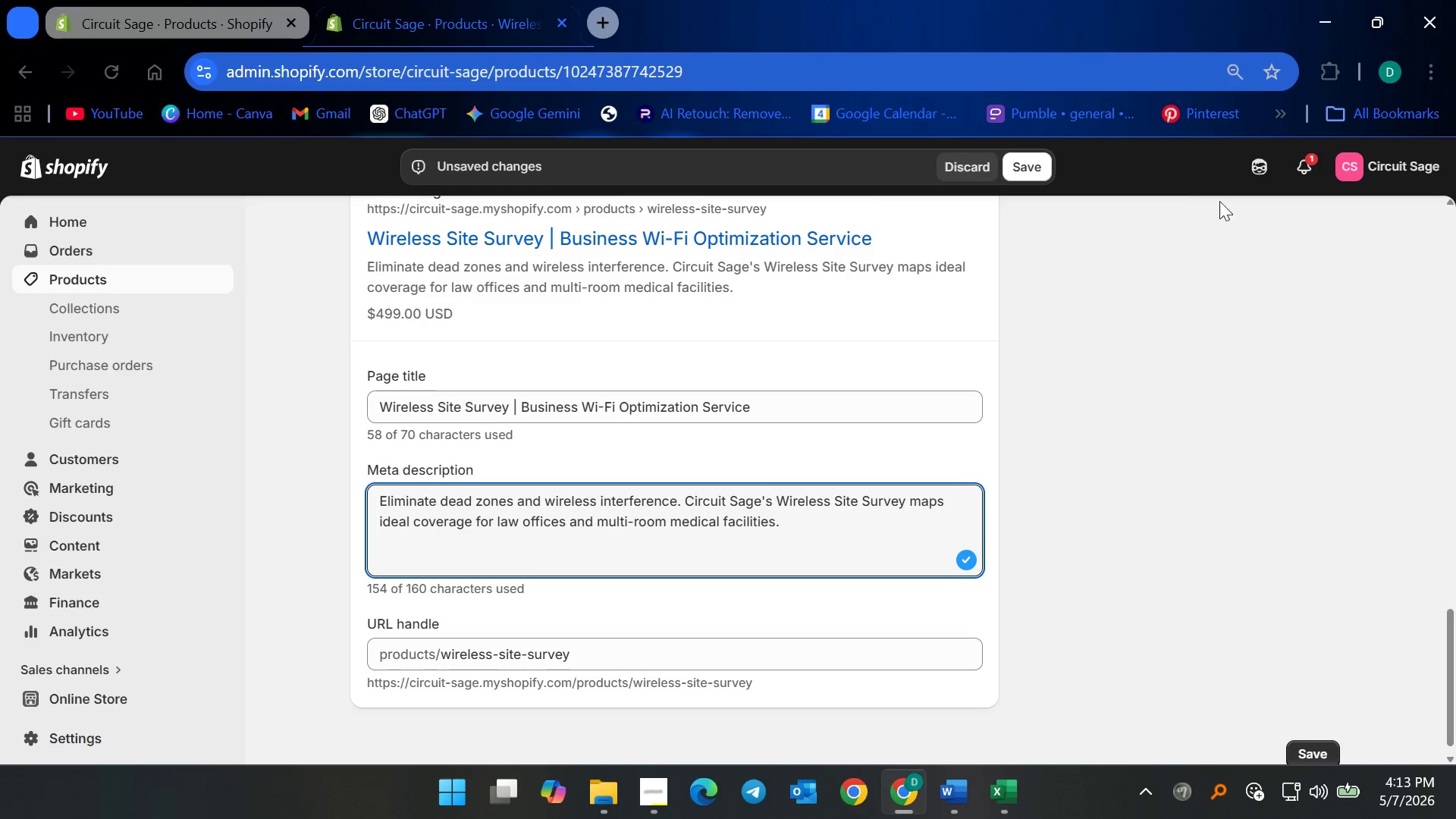 
left_click([1021, 166])
 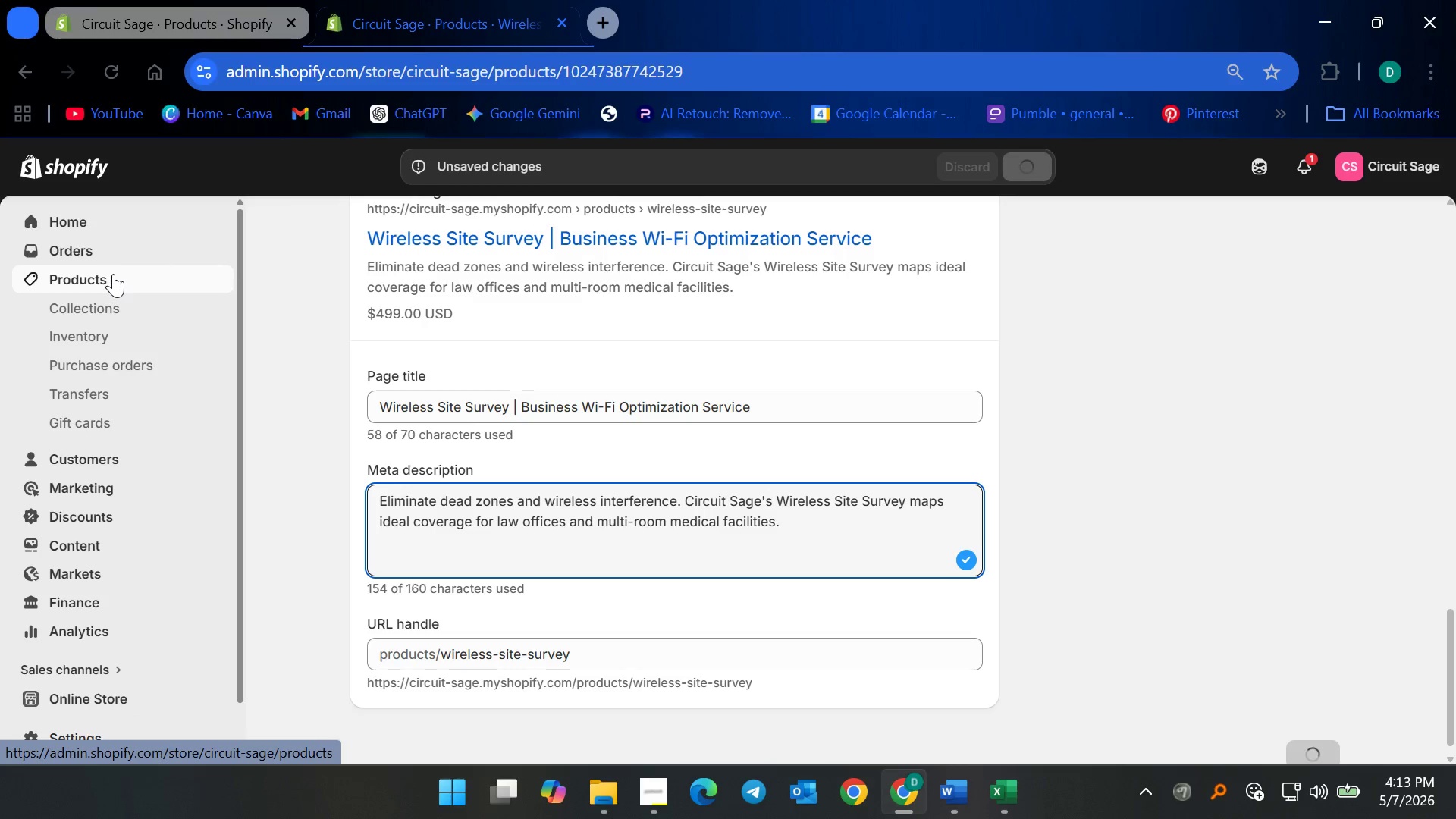 
left_click([113, 274])
 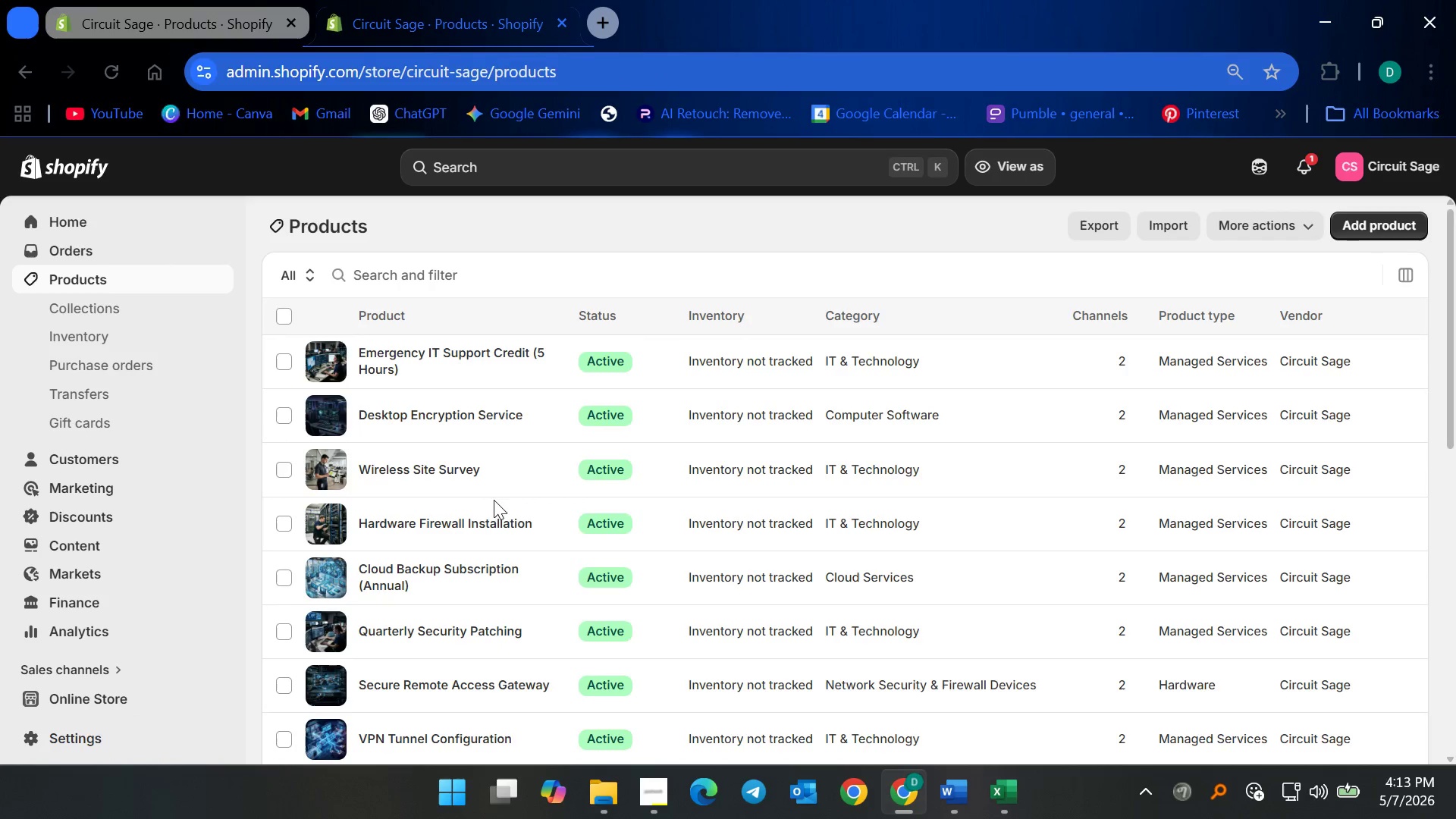 
scroll: coordinate [488, 566], scroll_direction: down, amount: 7.0
 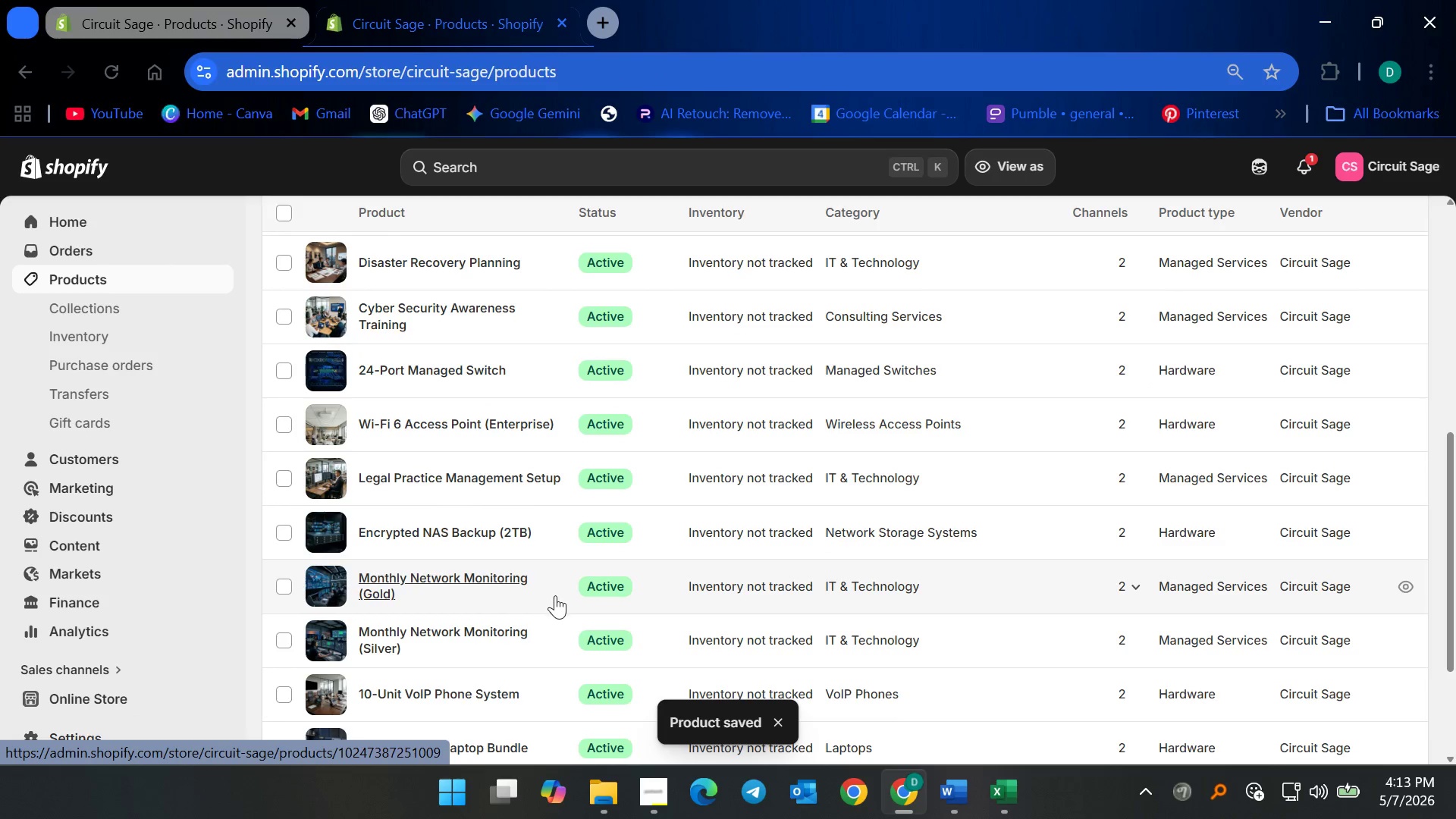 
scroll: coordinate [543, 582], scroll_direction: up, amount: 9.0
 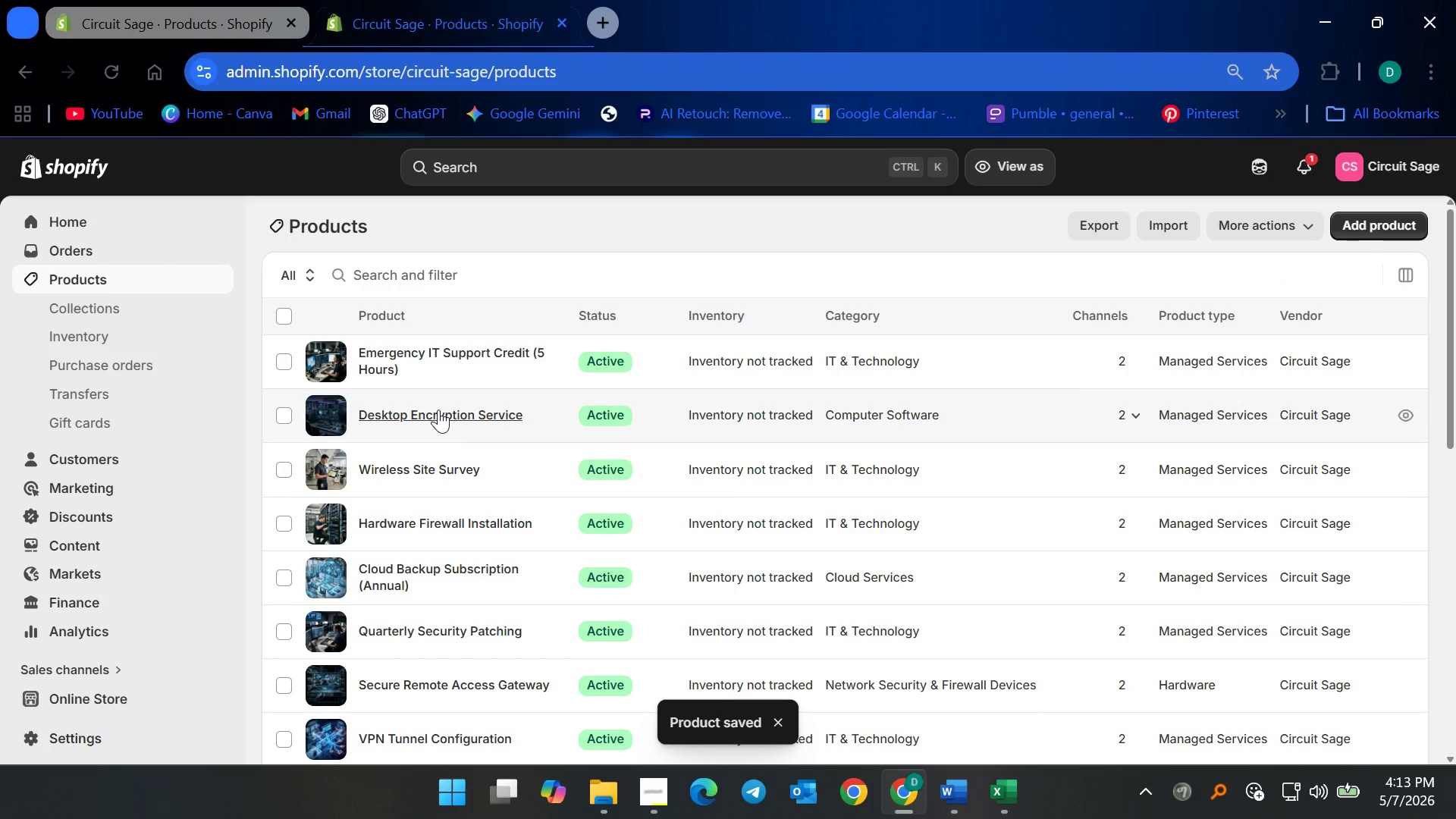 
left_click([438, 409])
 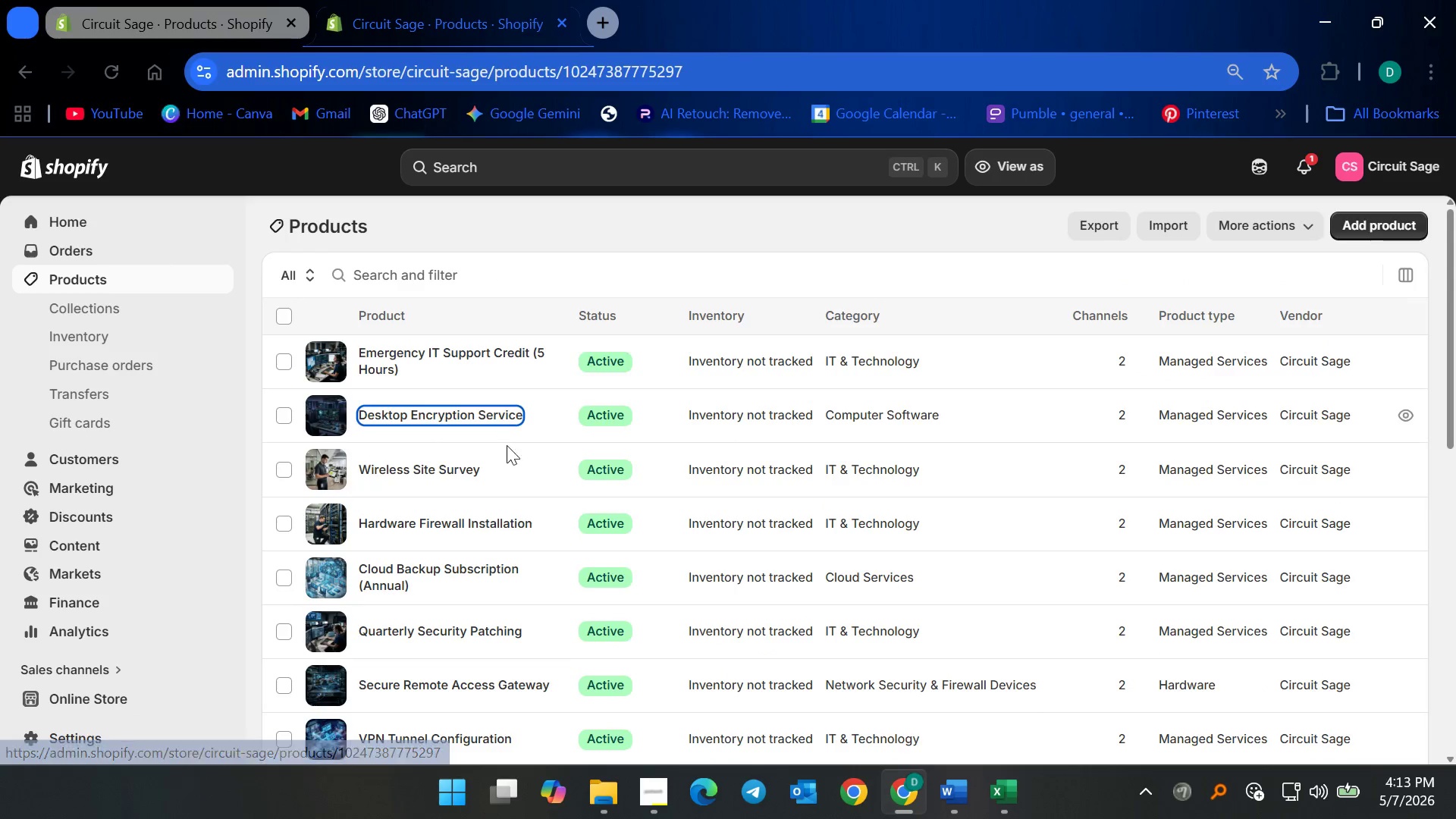 
mouse_move([571, 462])
 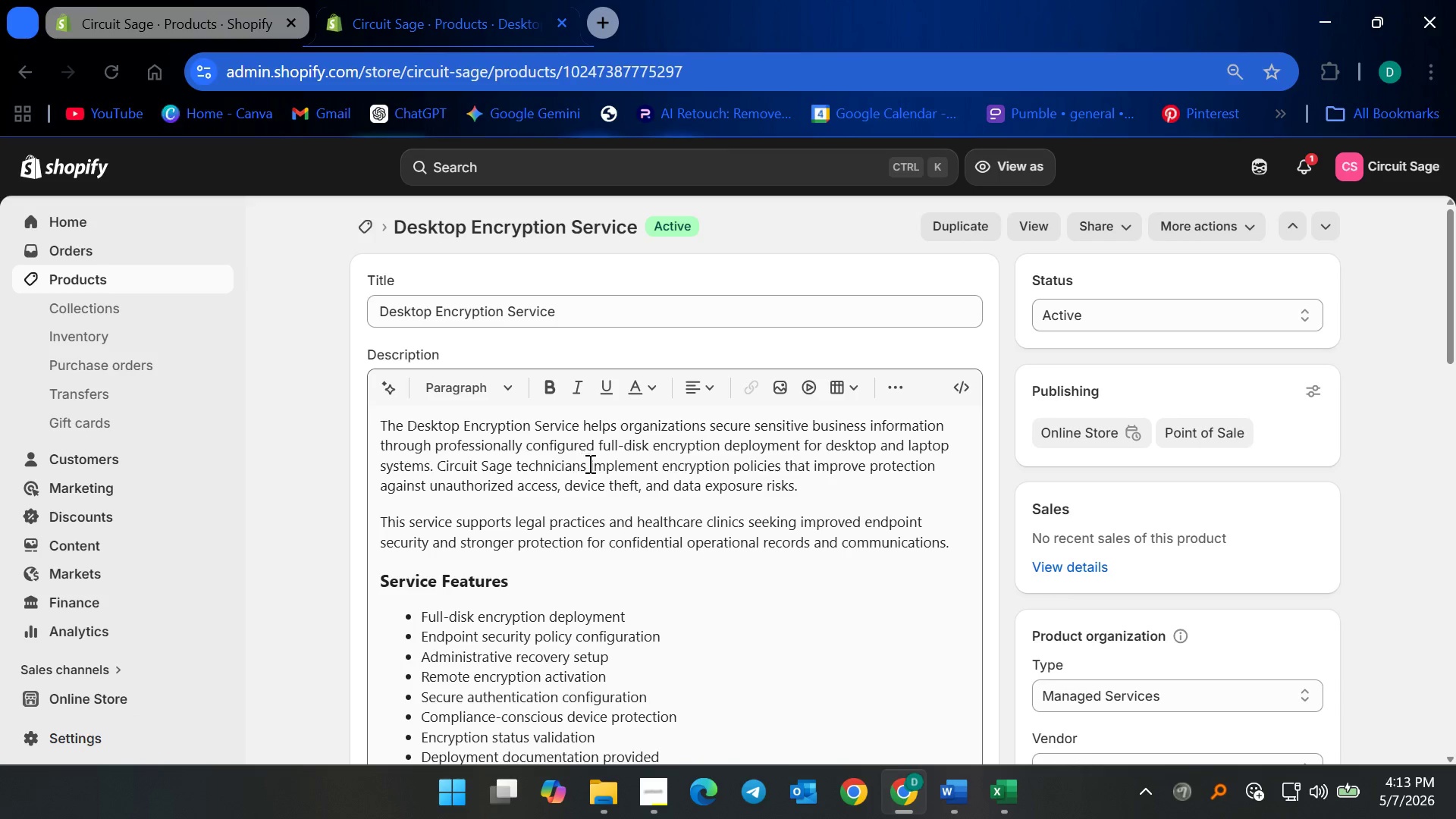 
scroll: coordinate [868, 602], scroll_direction: down, amount: 25.0
 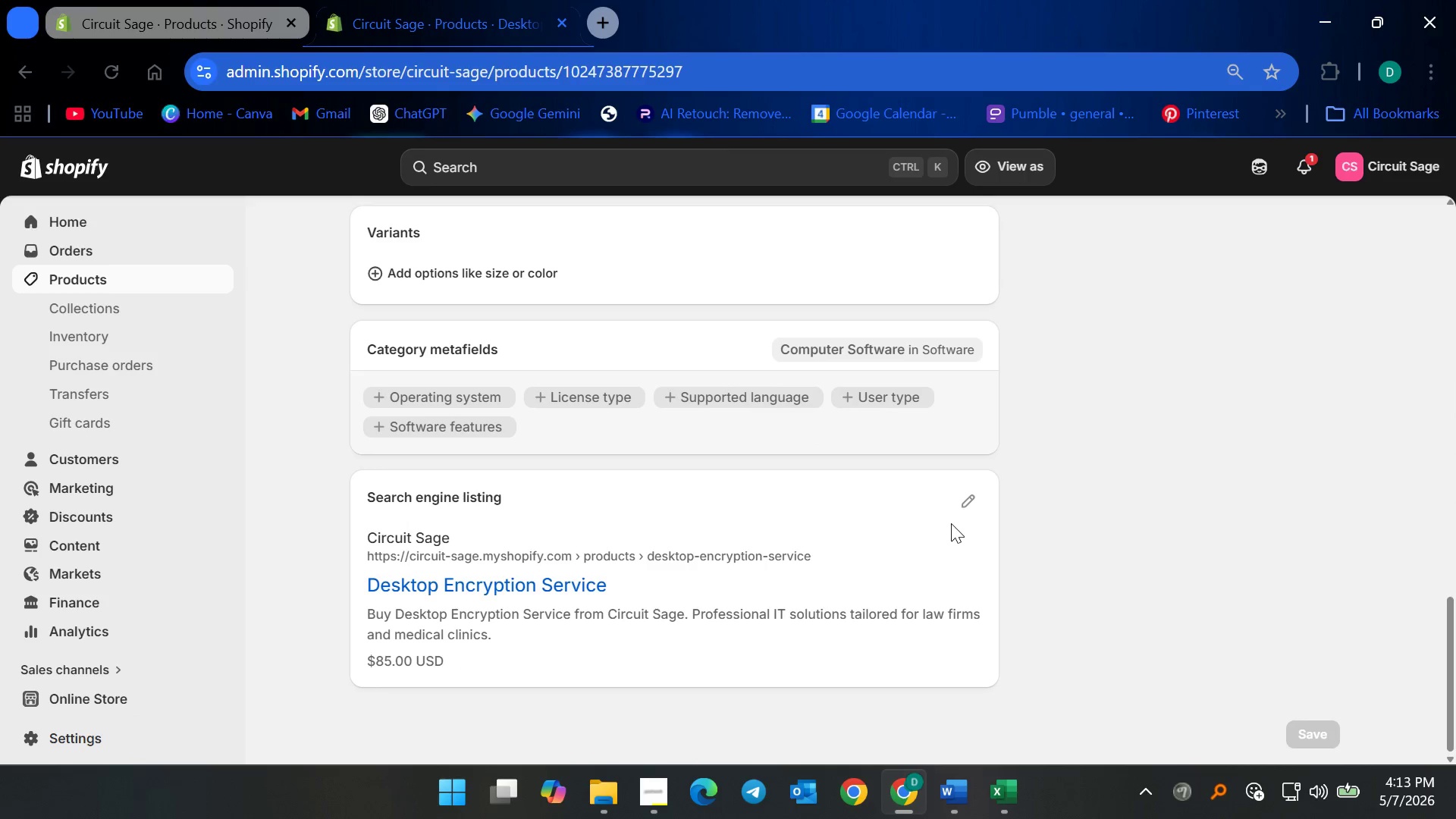 
left_click([965, 503])
 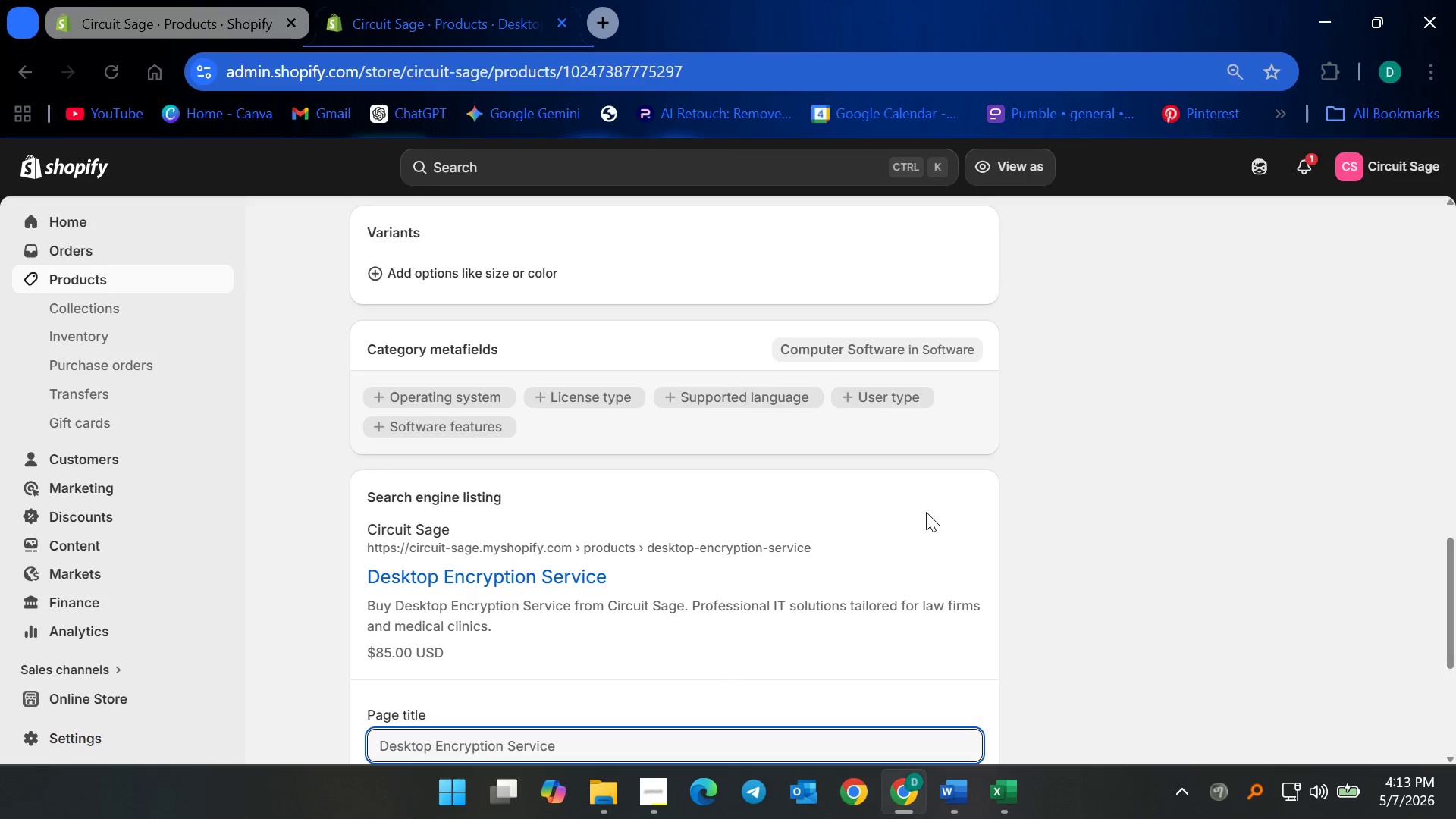 
scroll: coordinate [731, 609], scroll_direction: down, amount: 7.0
 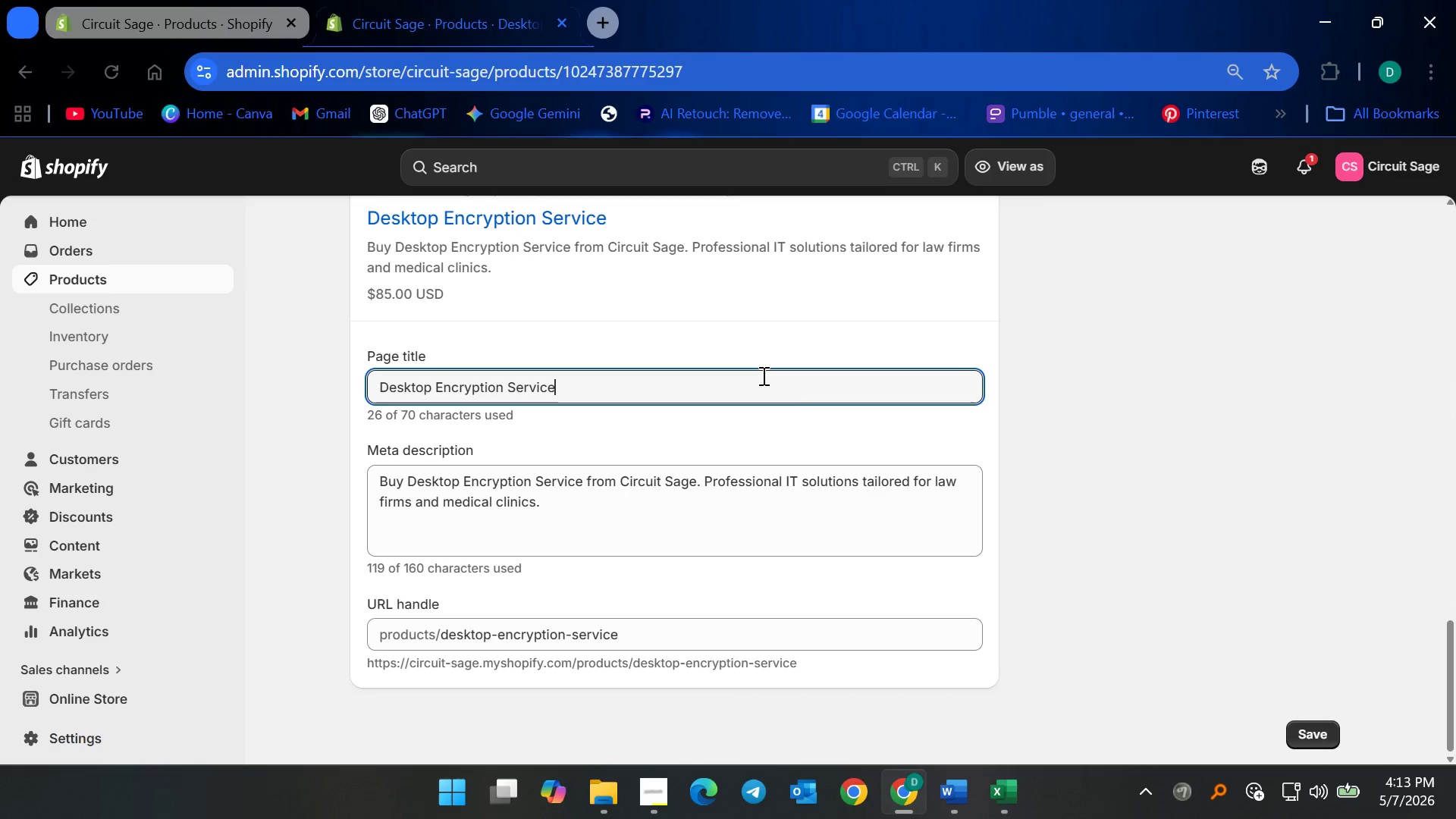 
type( | End-)
key(Backspace)
type(point Security Protection)
 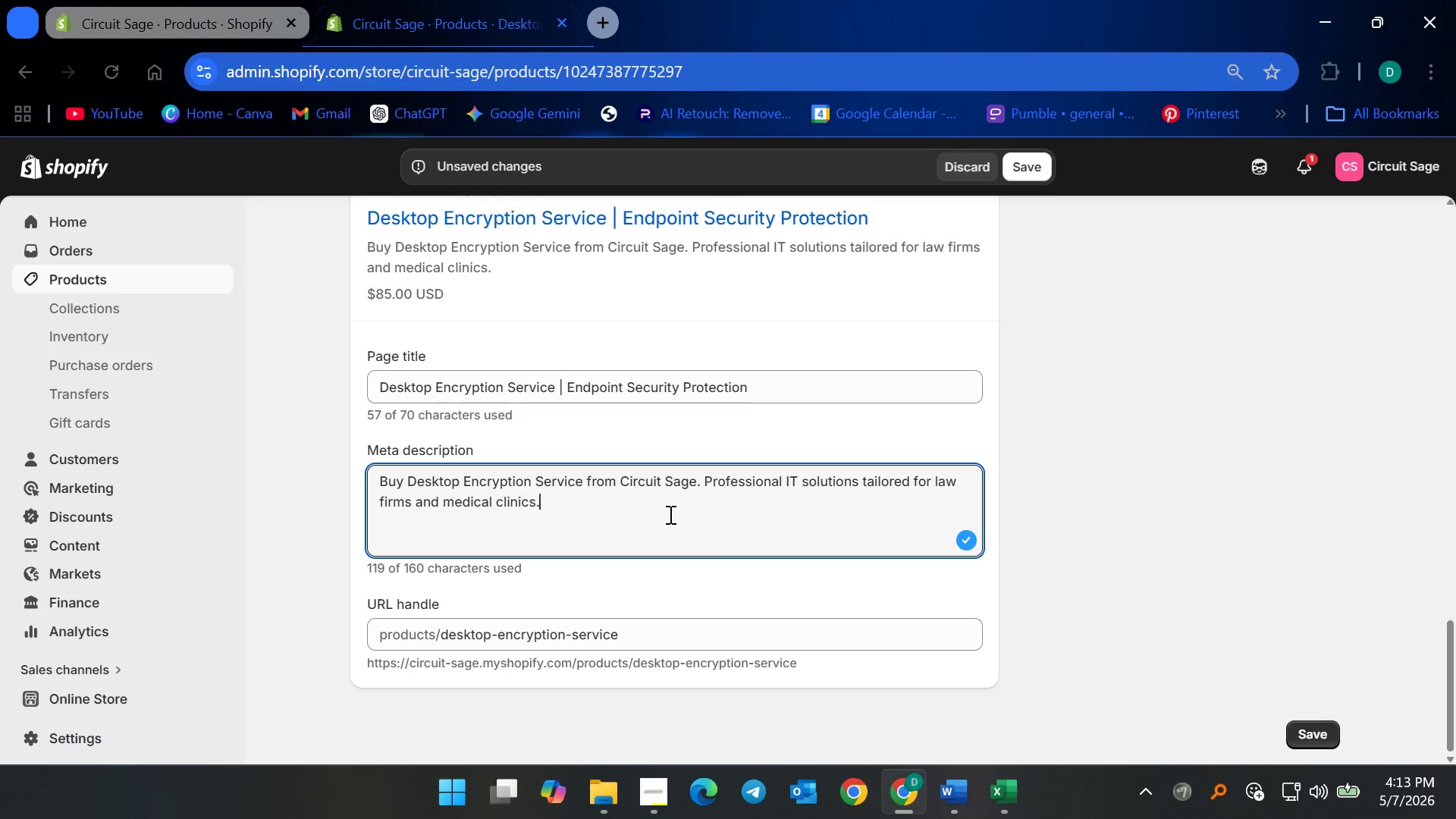 
wait(12.41)
 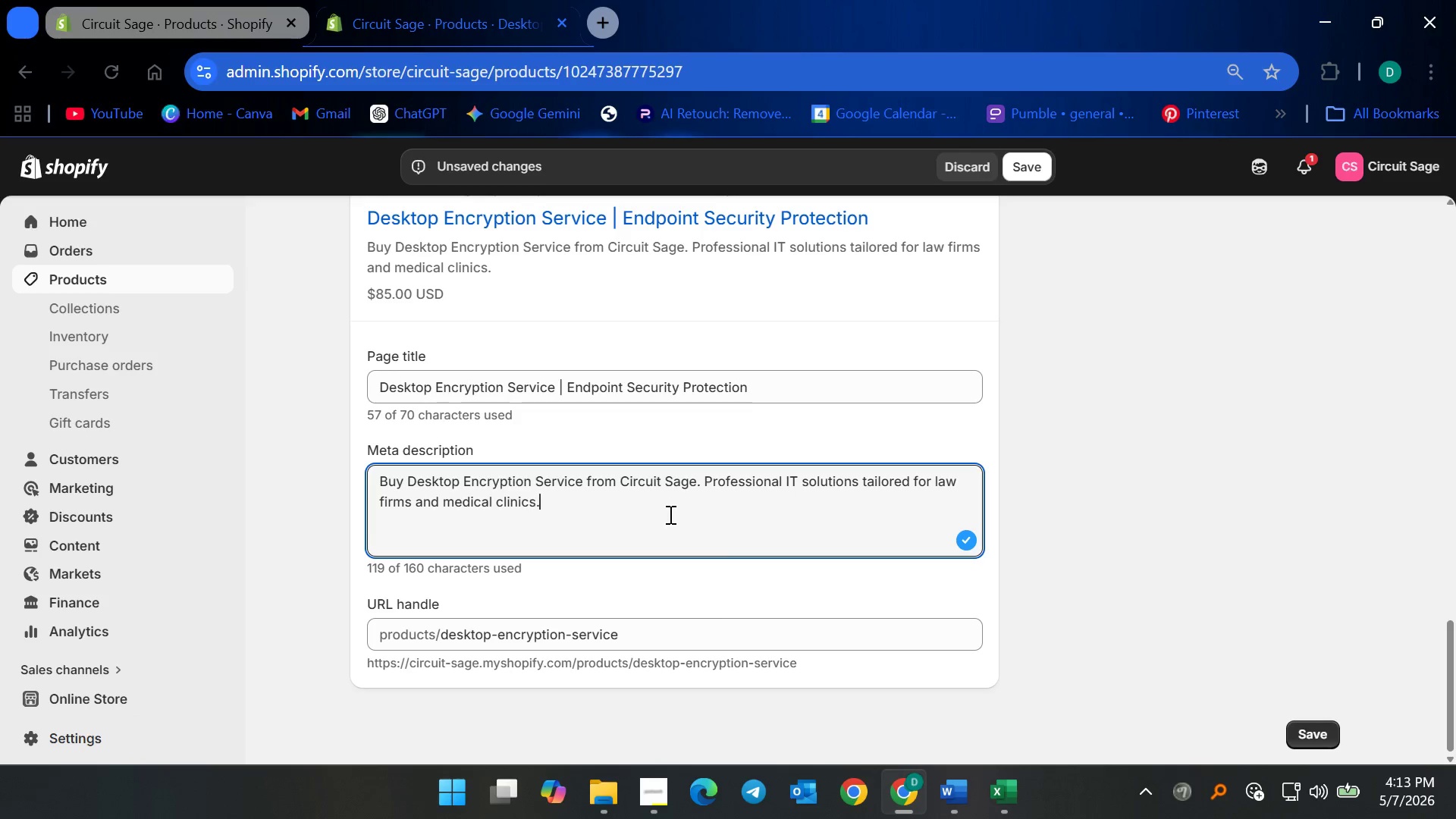 
left_click_drag(start_coordinate=[622, 480], to_coordinate=[696, 483])
 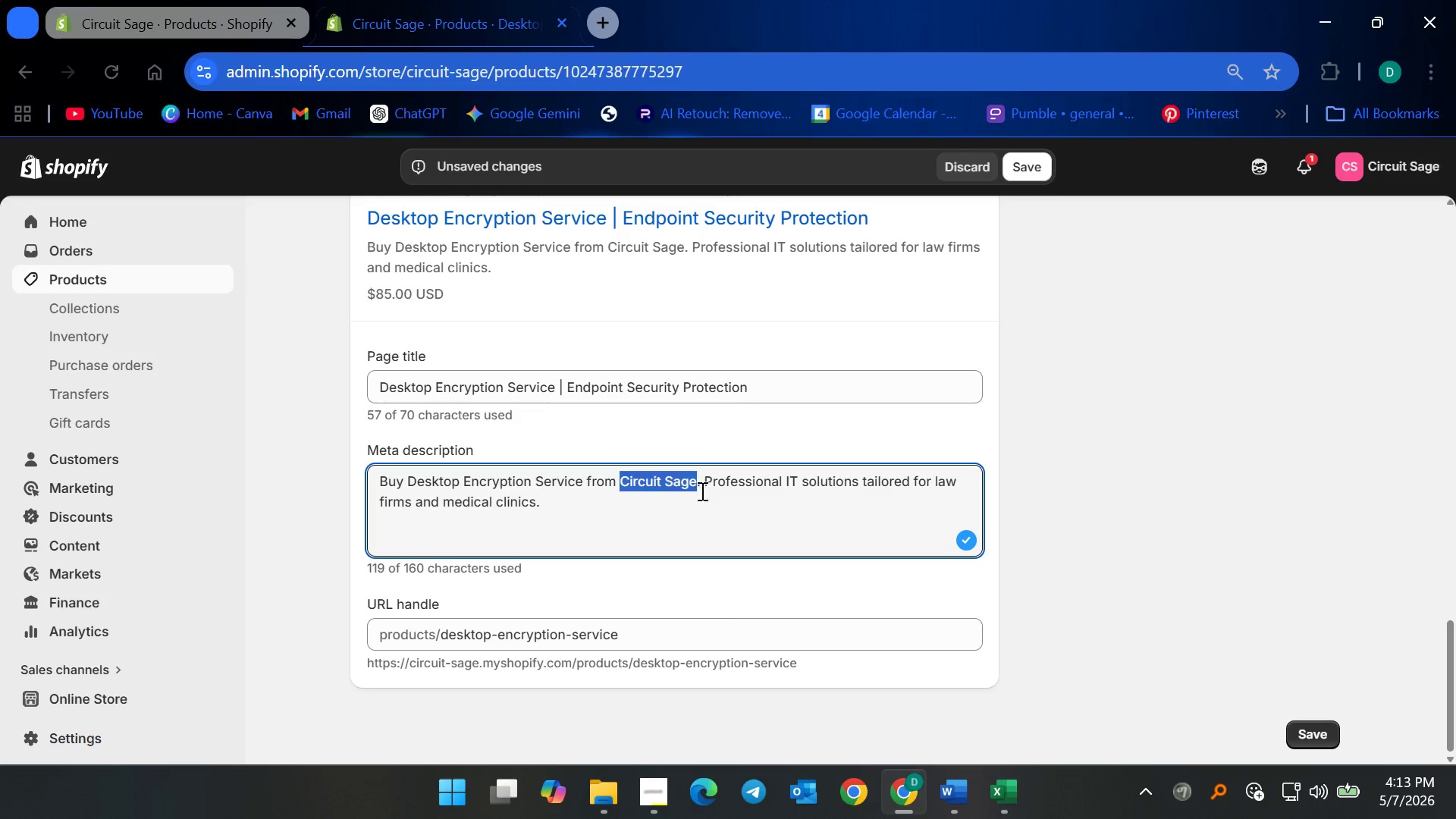 
key(Control+X)
 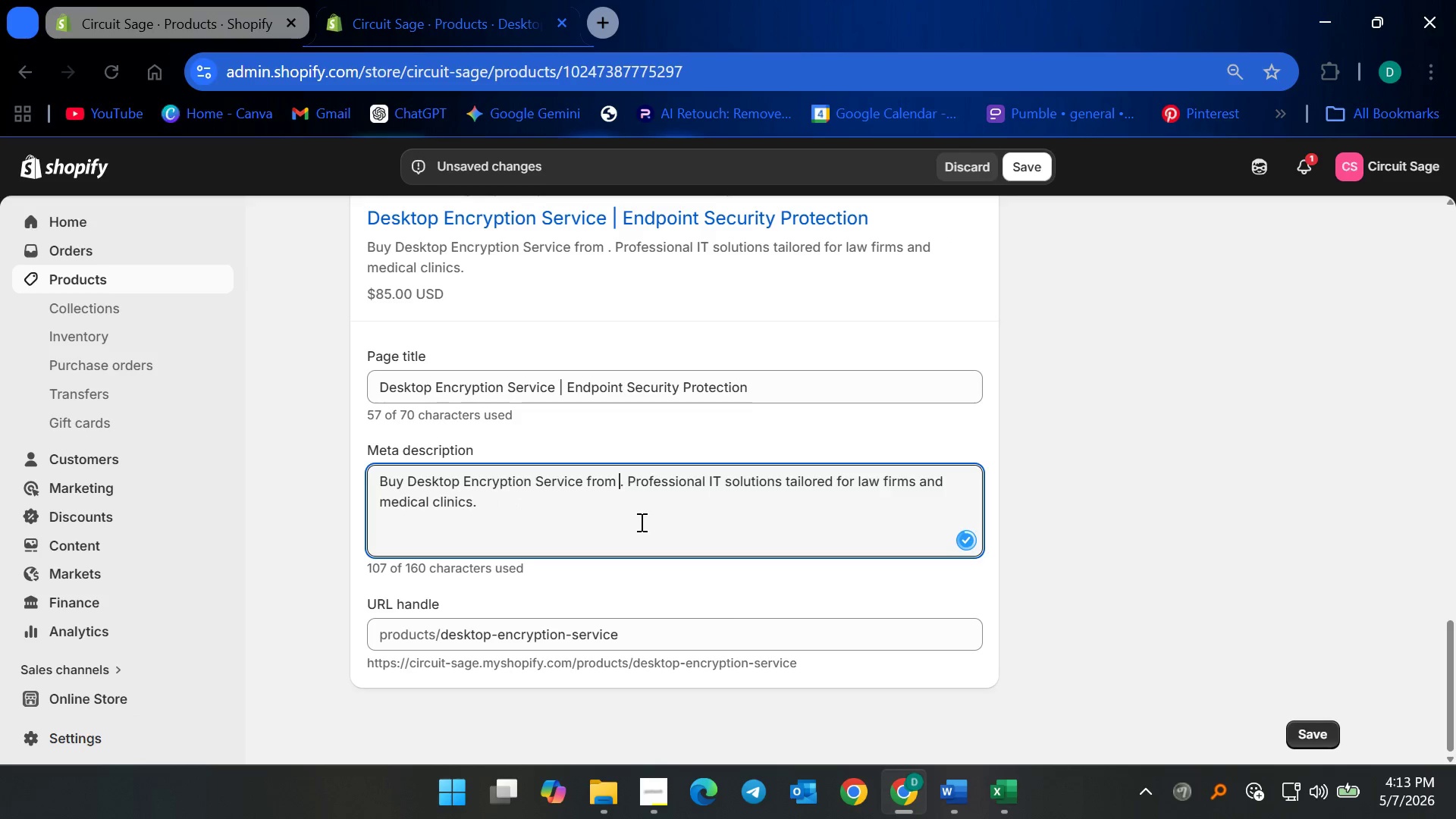 
left_click_drag(start_coordinate=[636, 523], to_coordinate=[587, 475])
 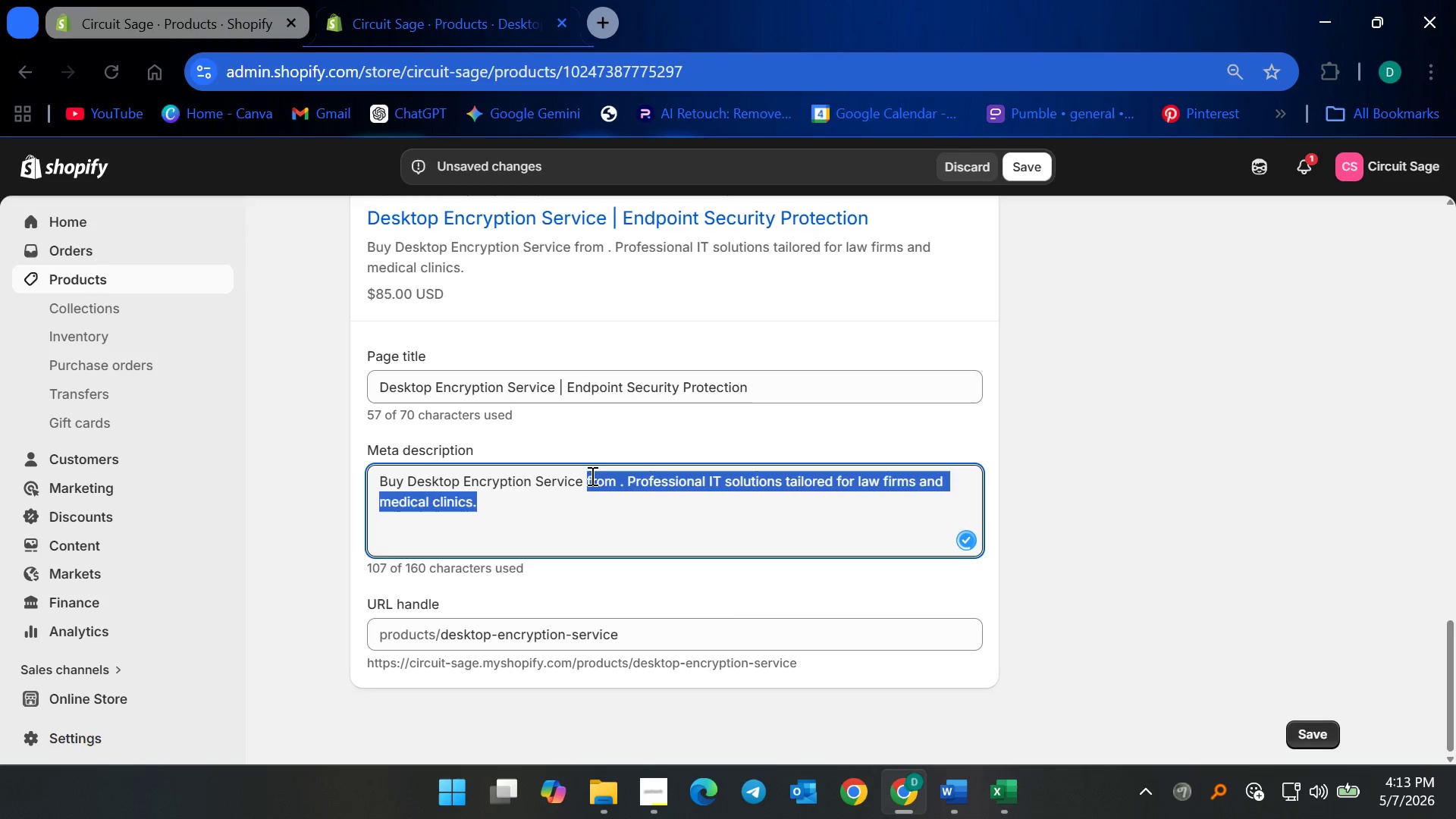 
key(Backspace)
 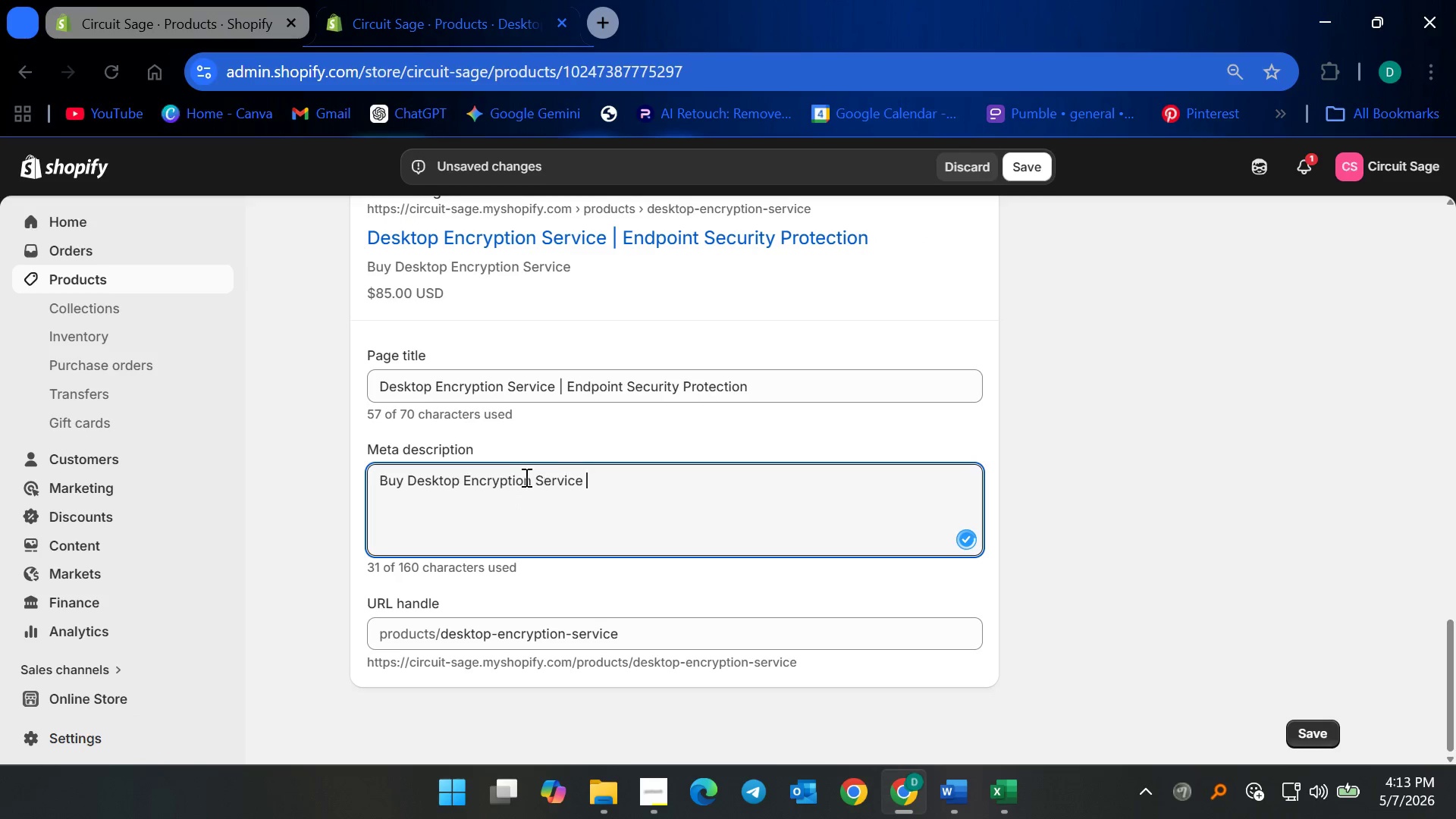 
key(Backspace)
 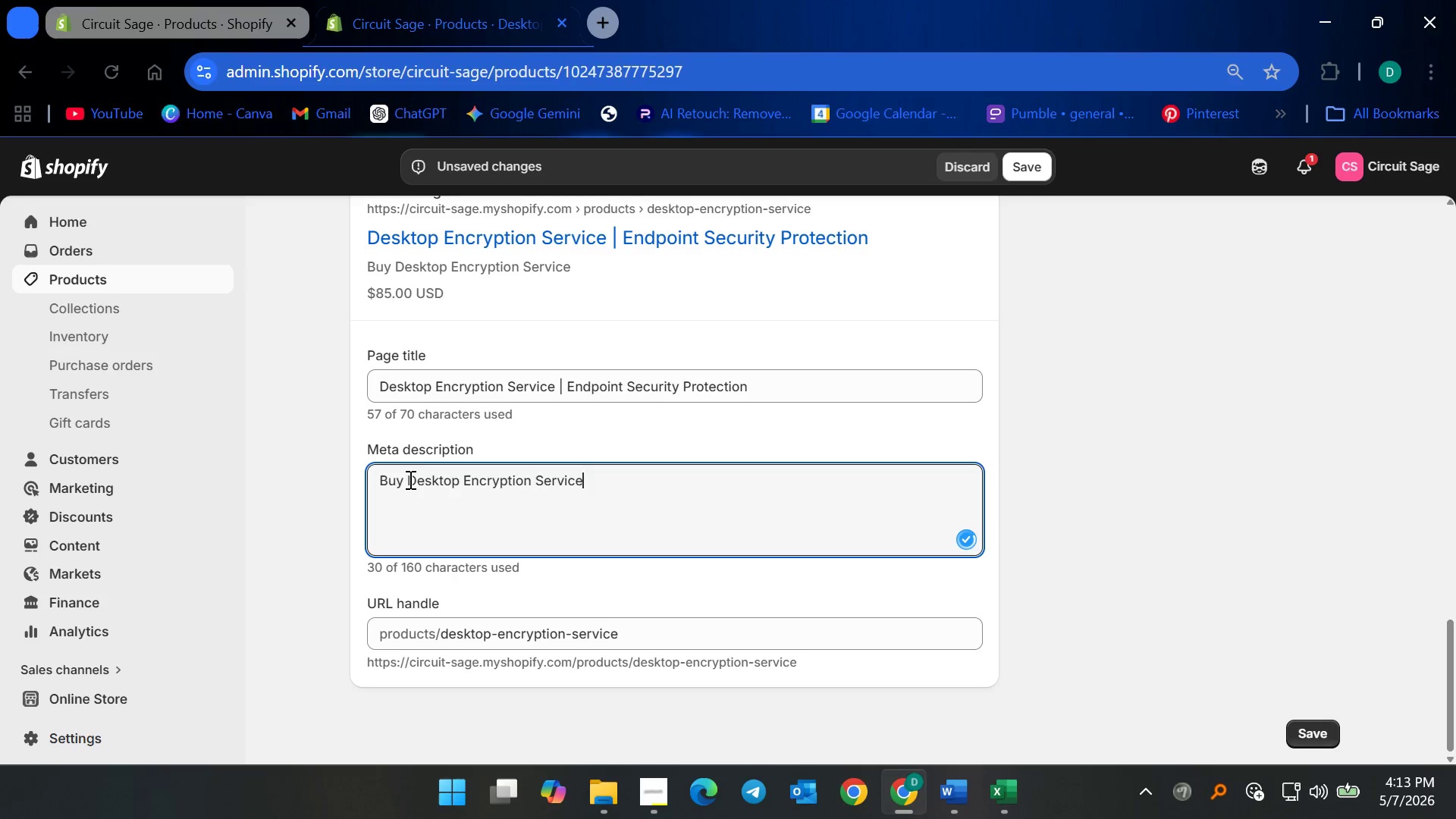 
left_click_drag(start_coordinate=[403, 482], to_coordinate=[339, 482])
 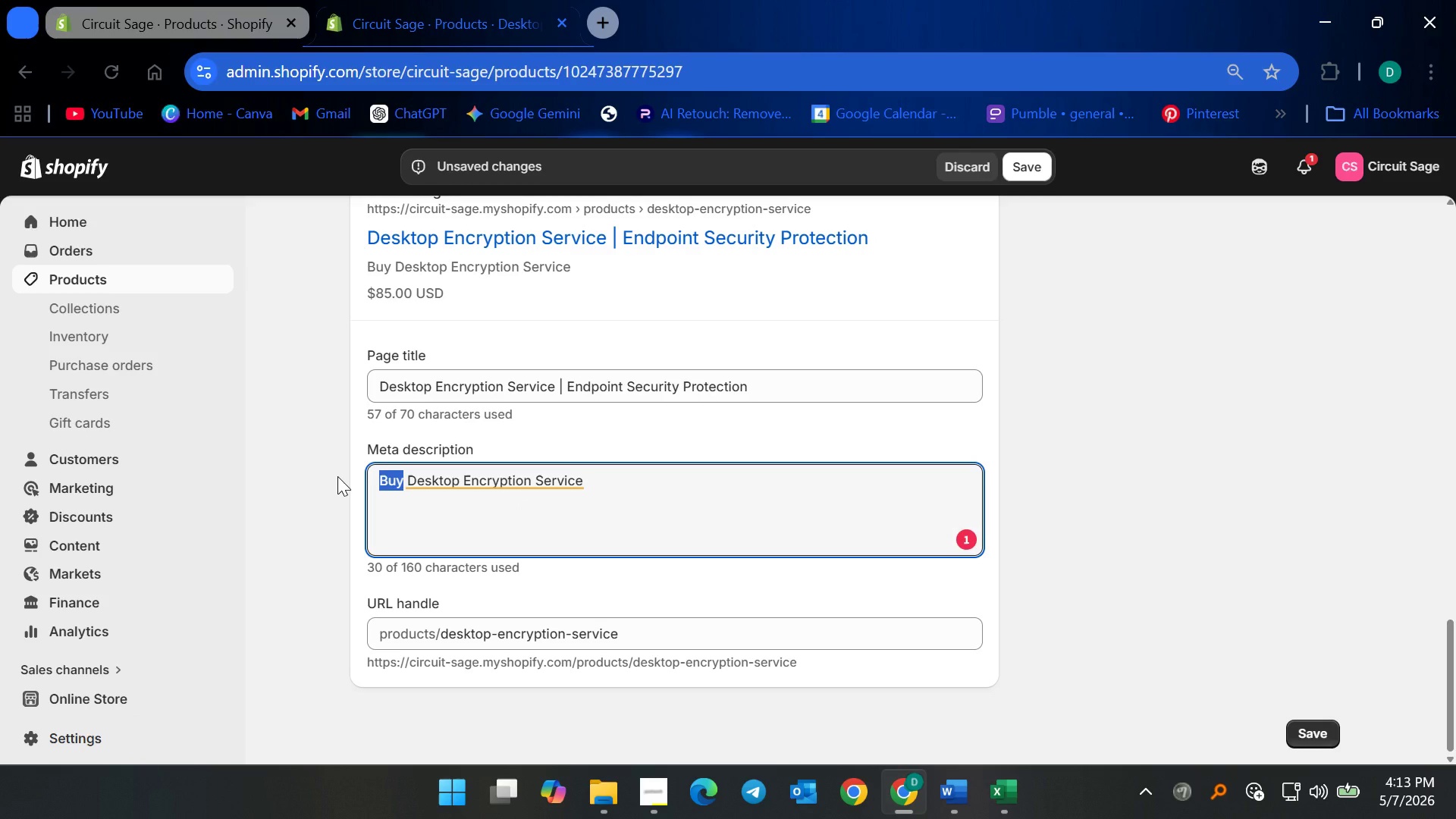 
key(Backspace)
 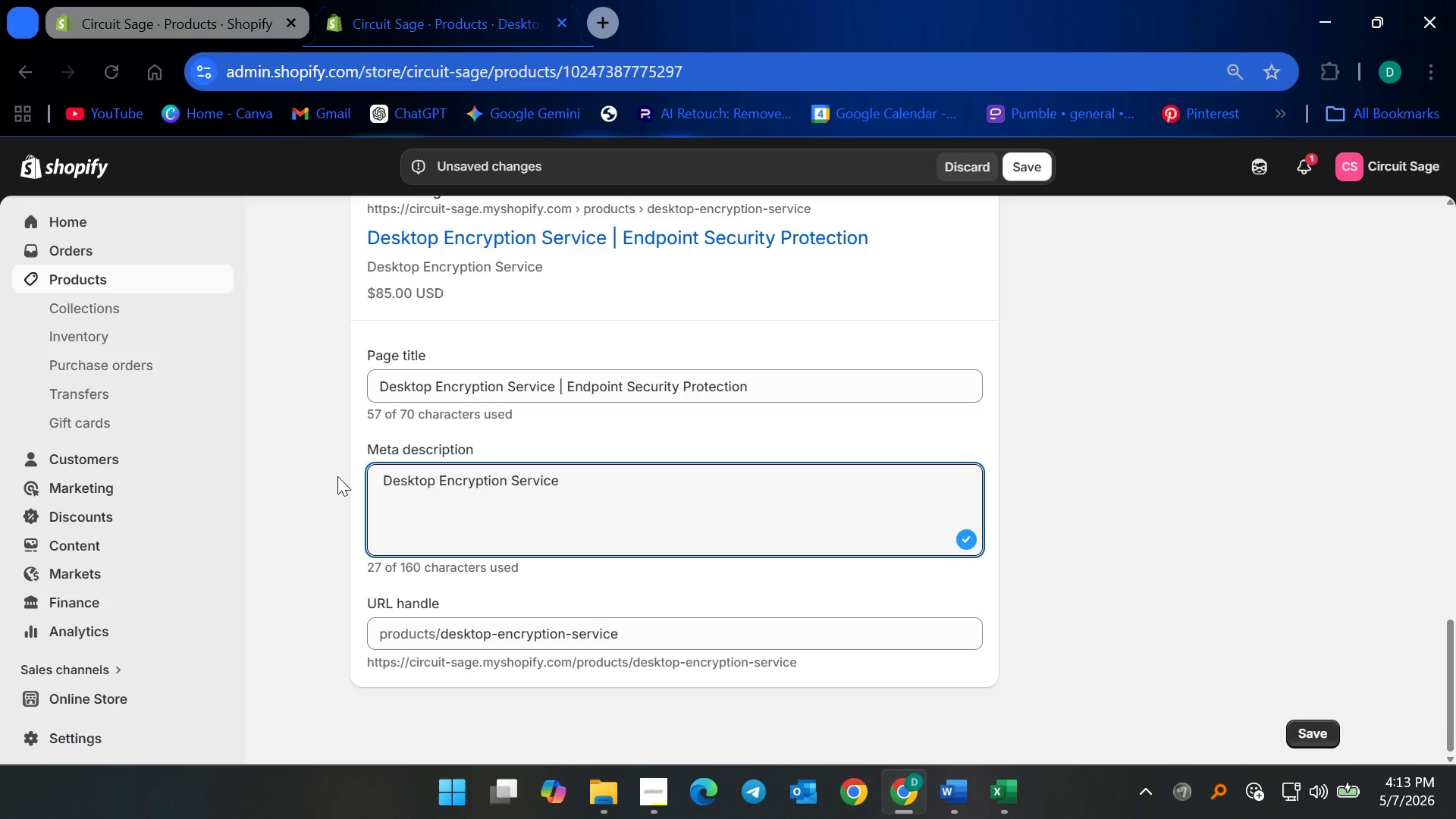 
wait(6.72)
 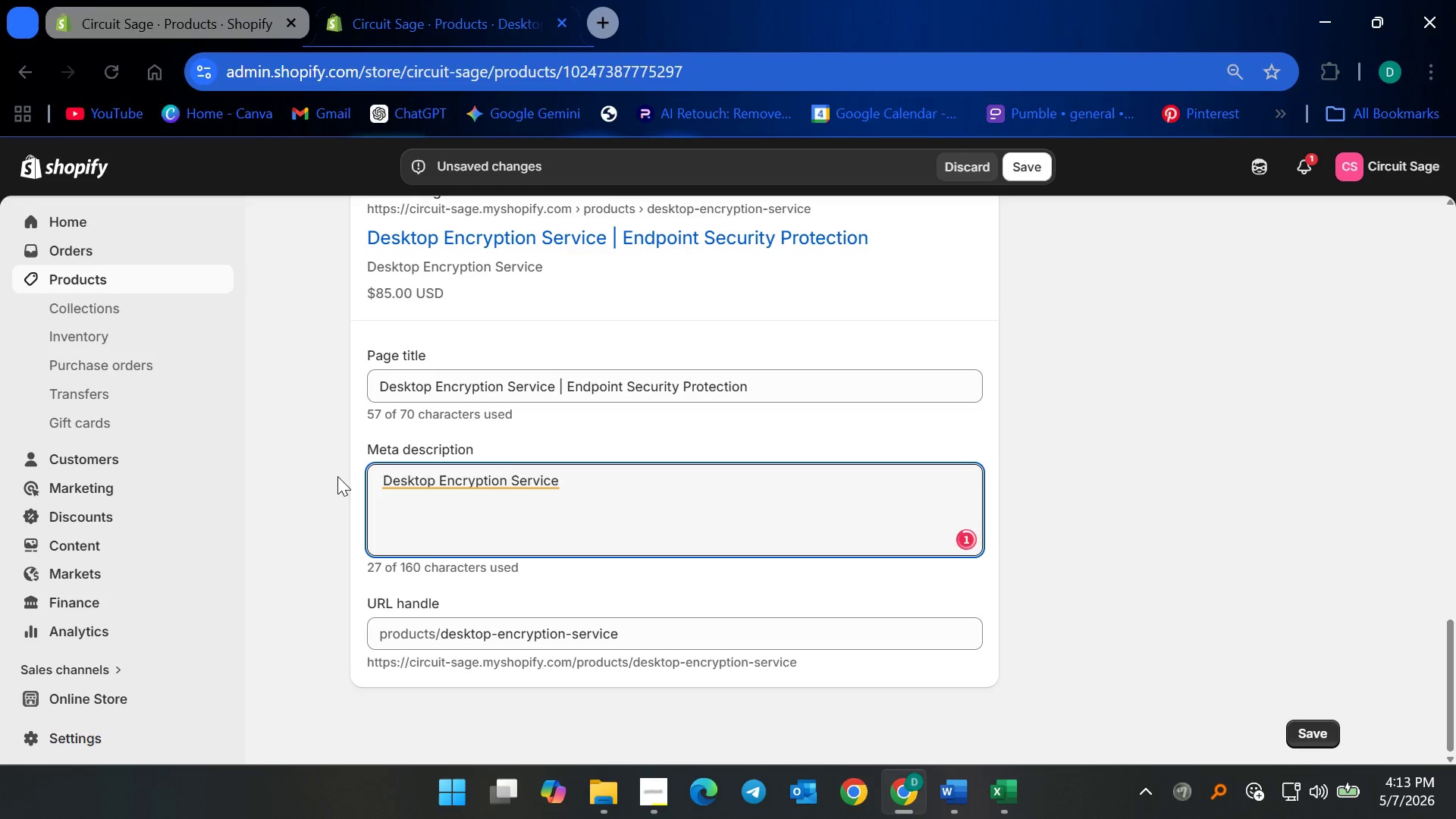 
type(Protect sensitive data at rest )
 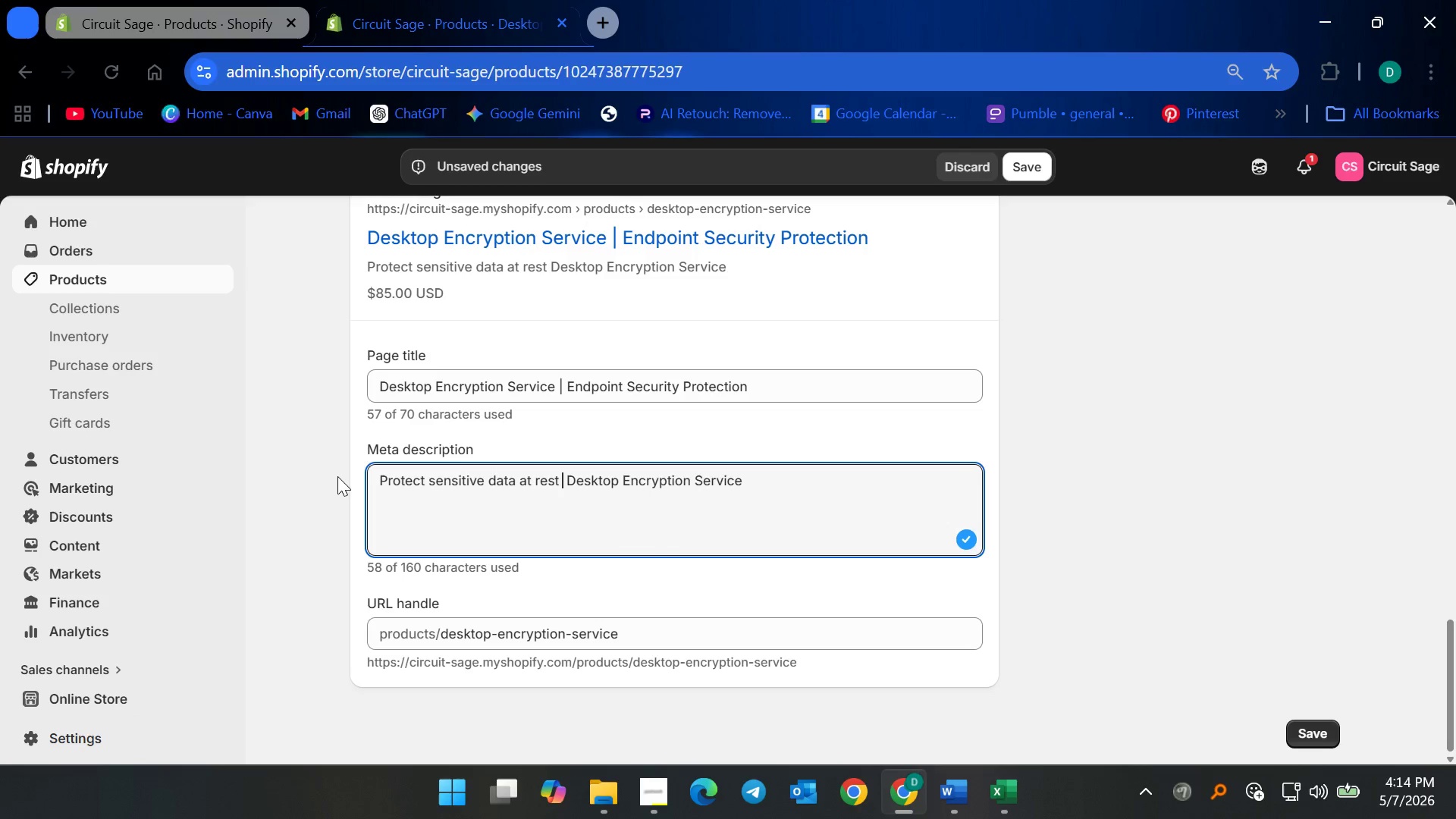 
type(on every workstation. )
 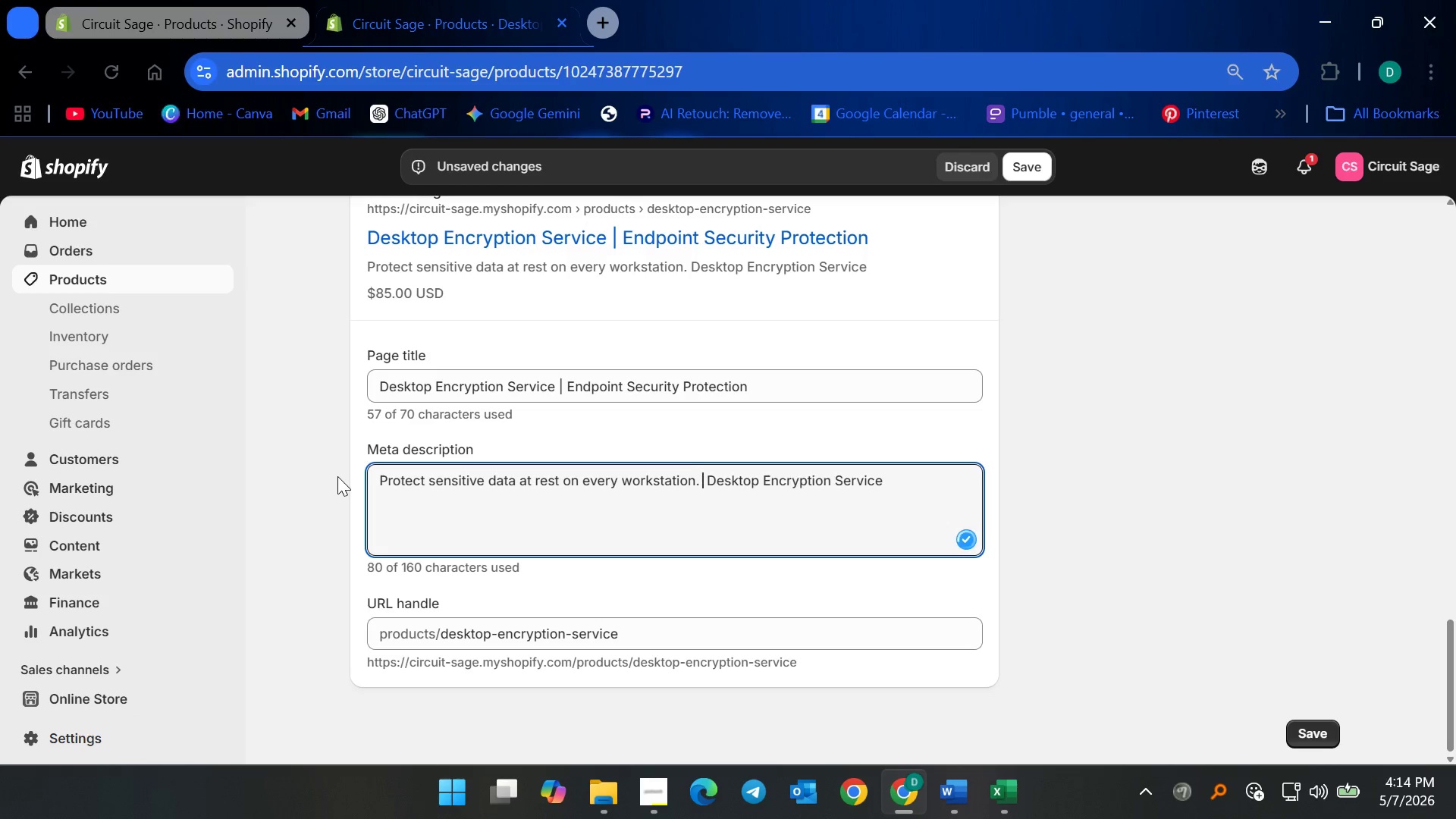 
key(Control+ControlLeft)
 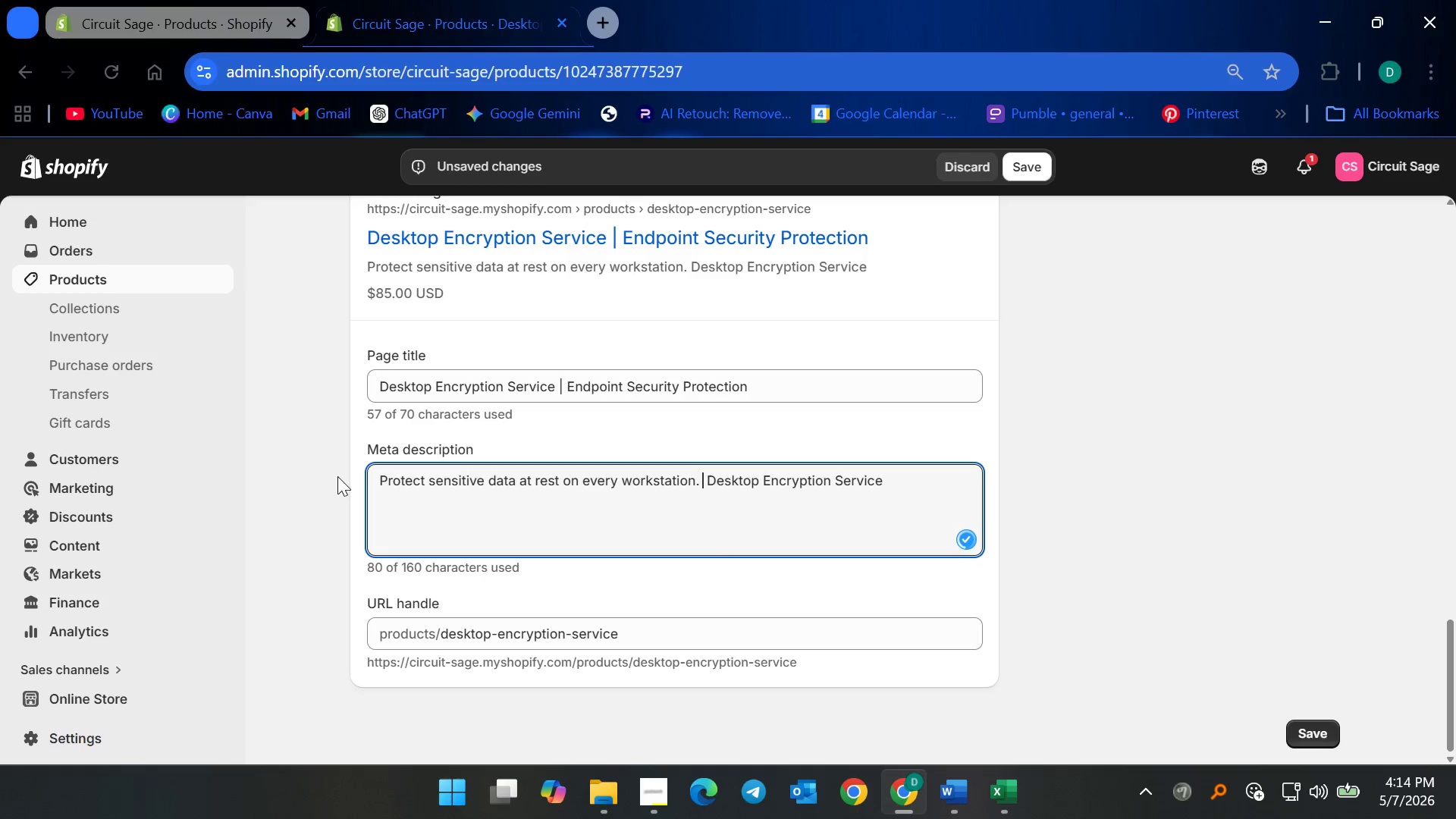 
key(Control+V)
 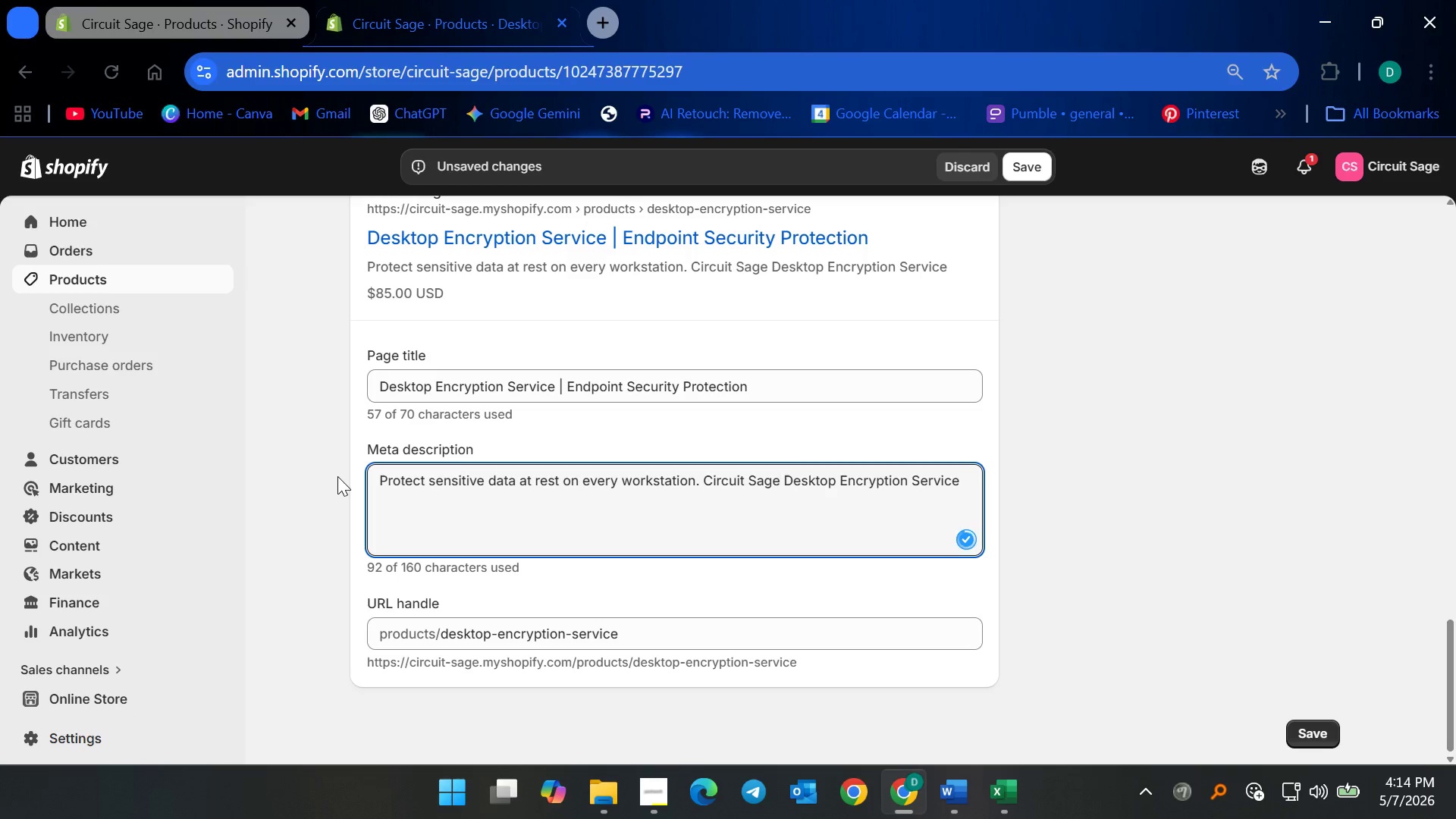 
key(Quote)
 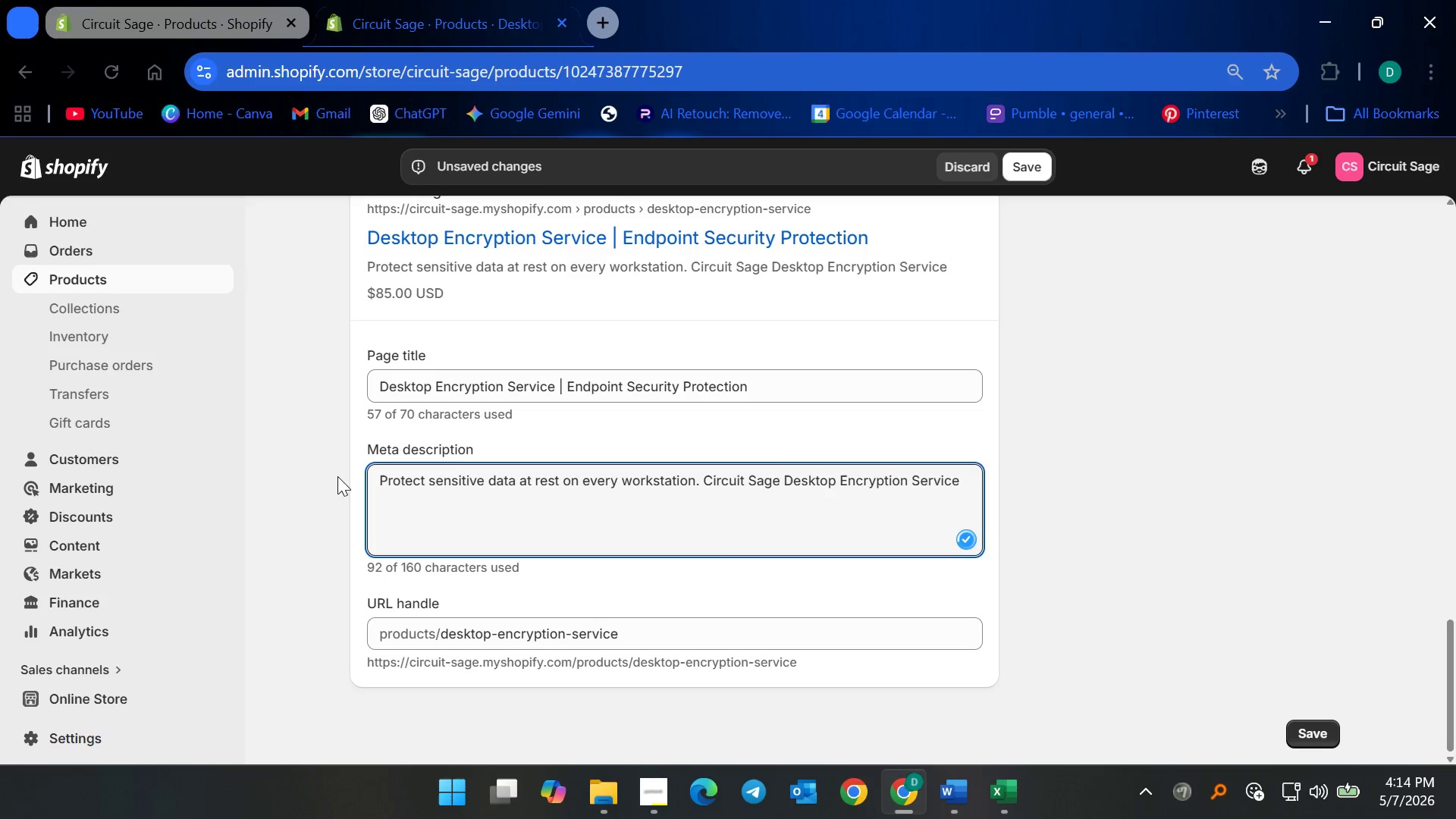 
key(S)
 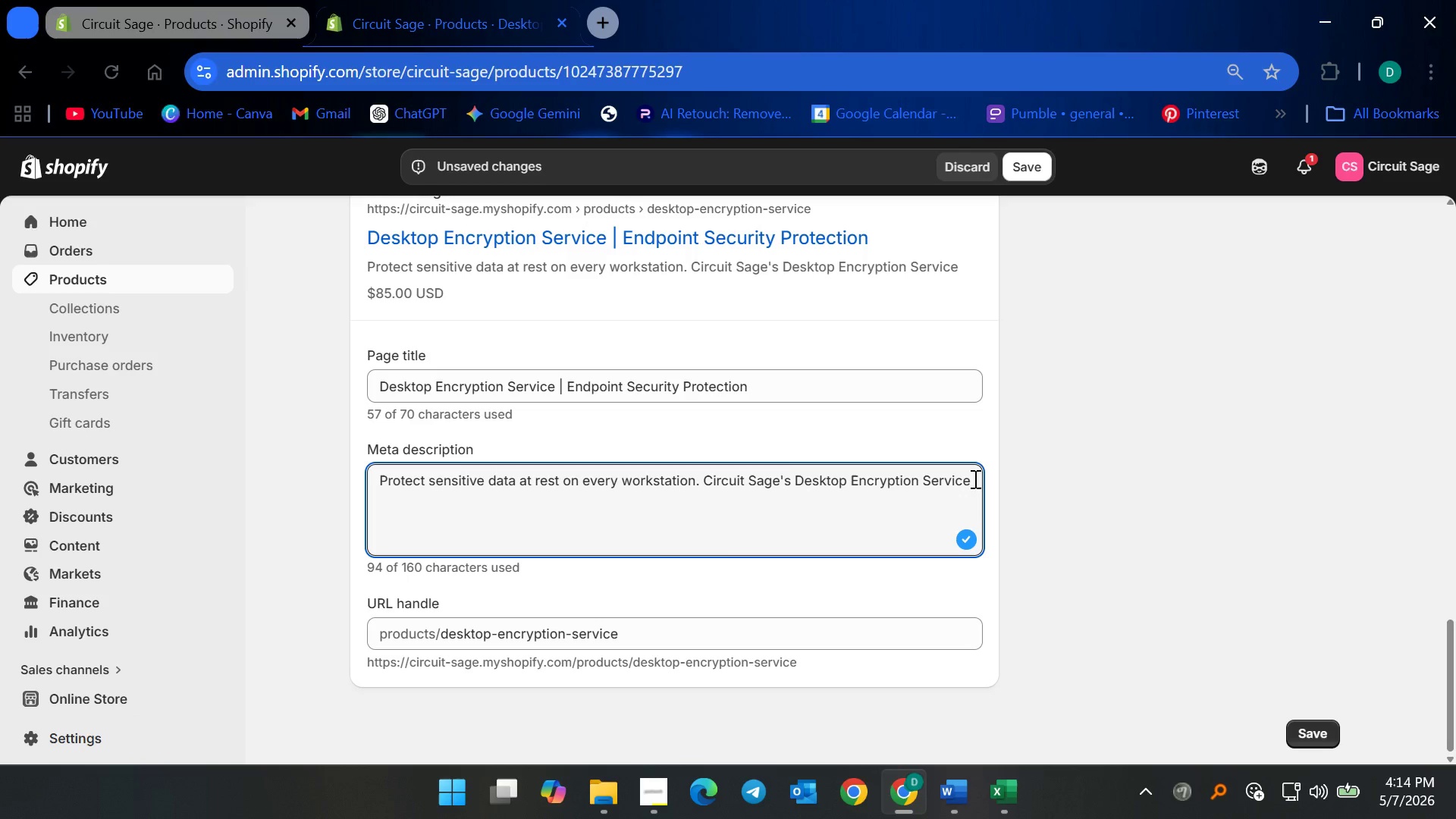 
type(bse)
key(Backspace)
key(Backspace)
key(Backspace)
type( secures )
 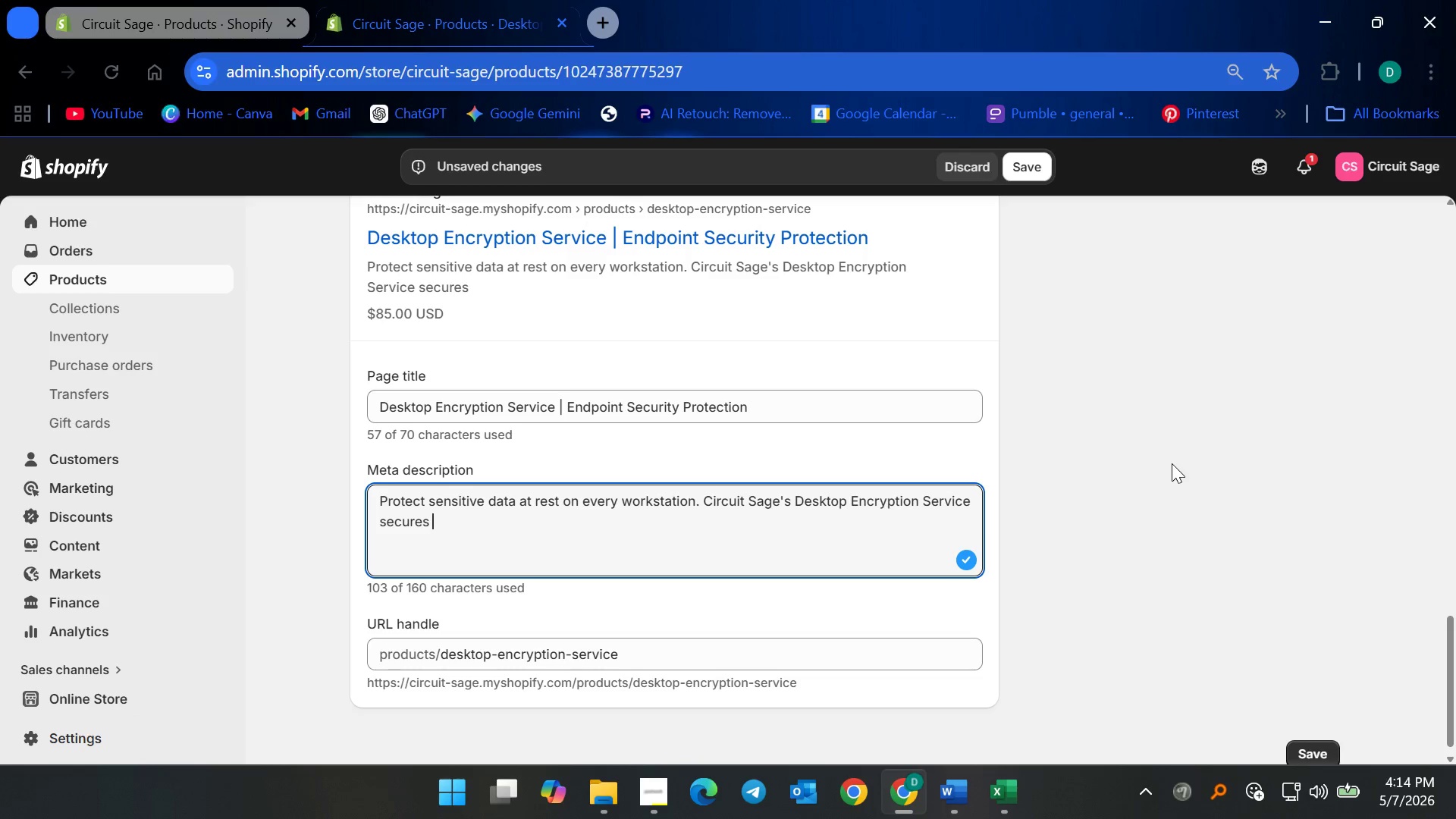 
wait(7.19)
 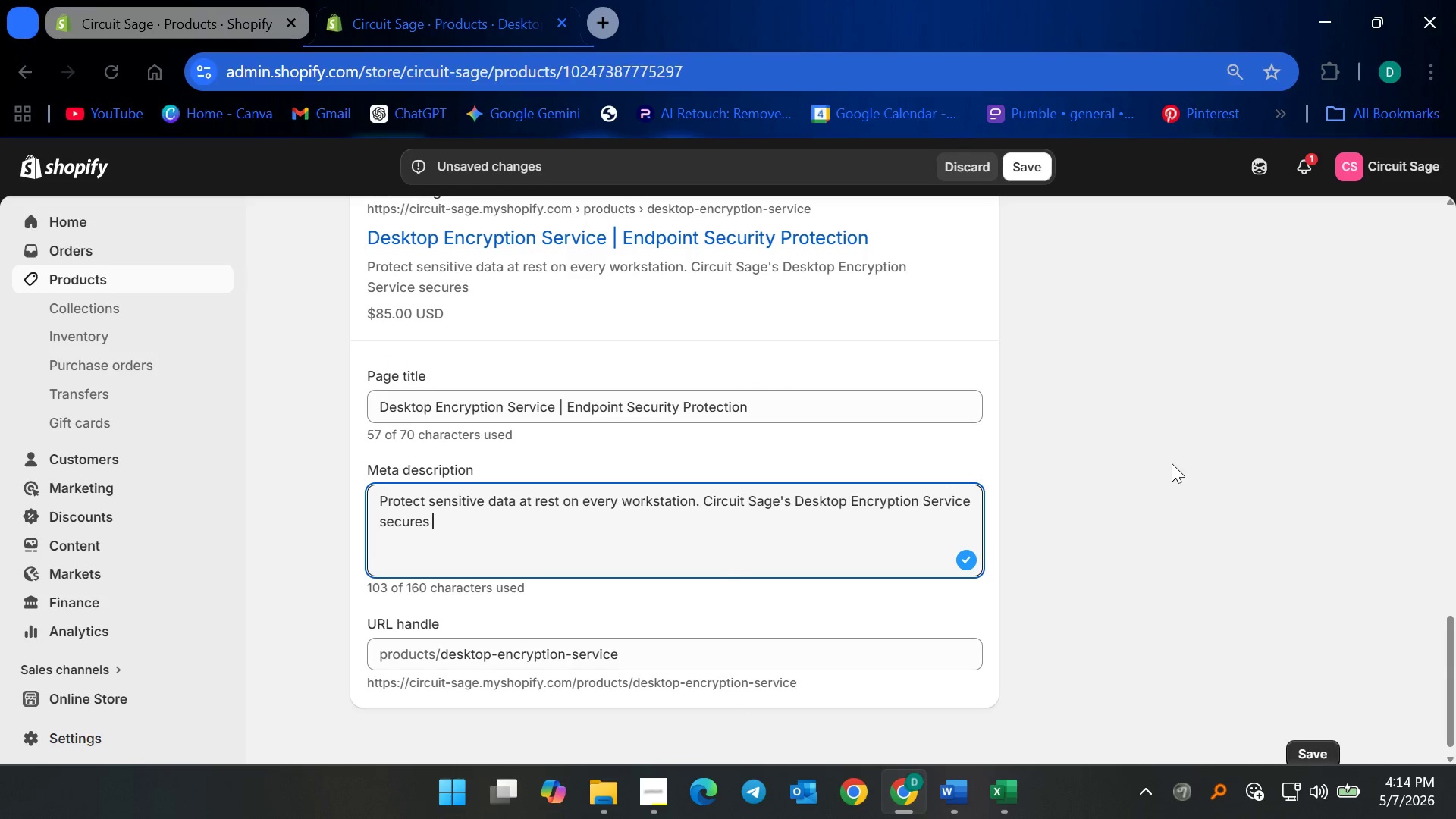 
type(critical files for legal offices )
 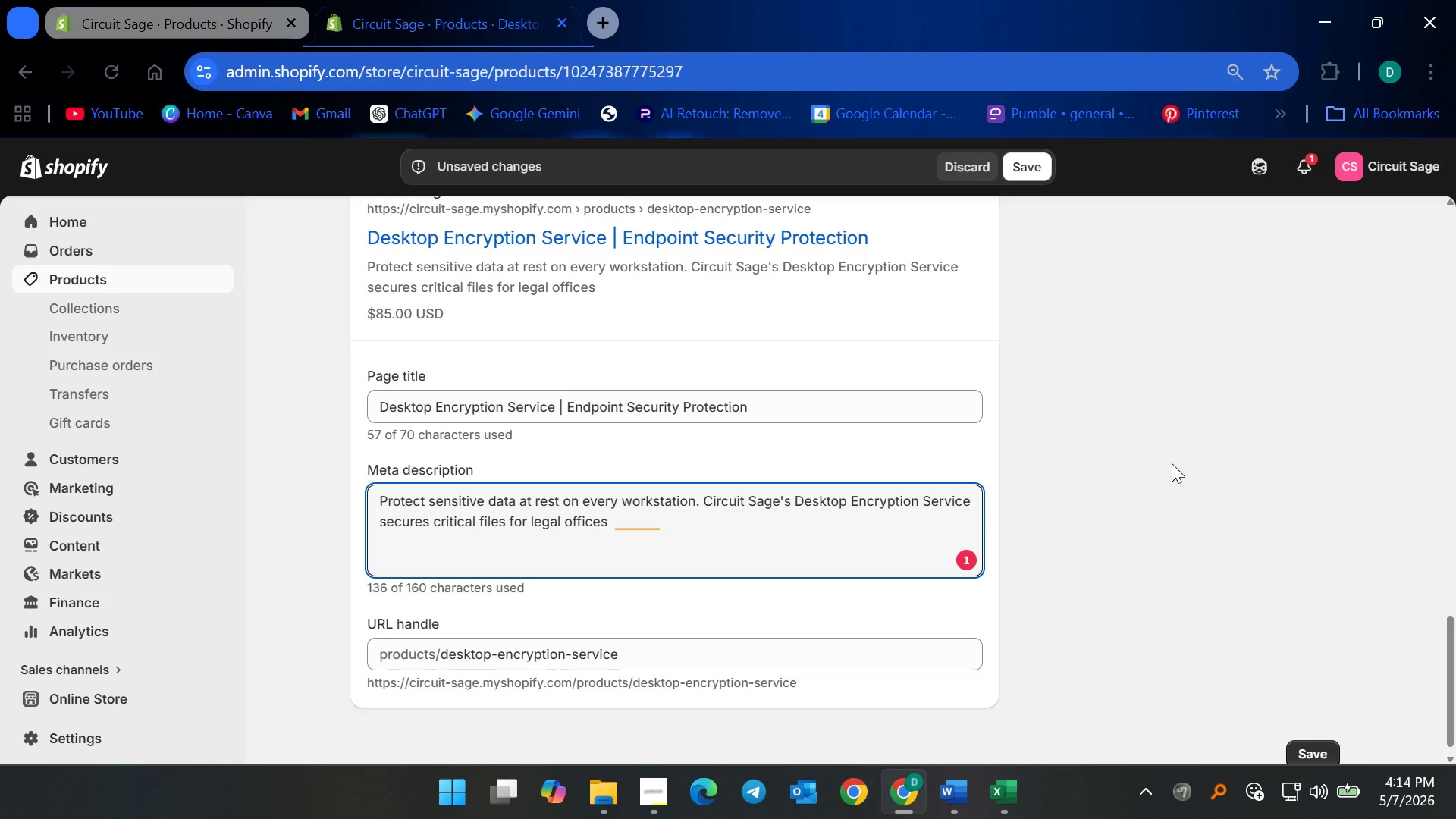 
wait(17.39)
 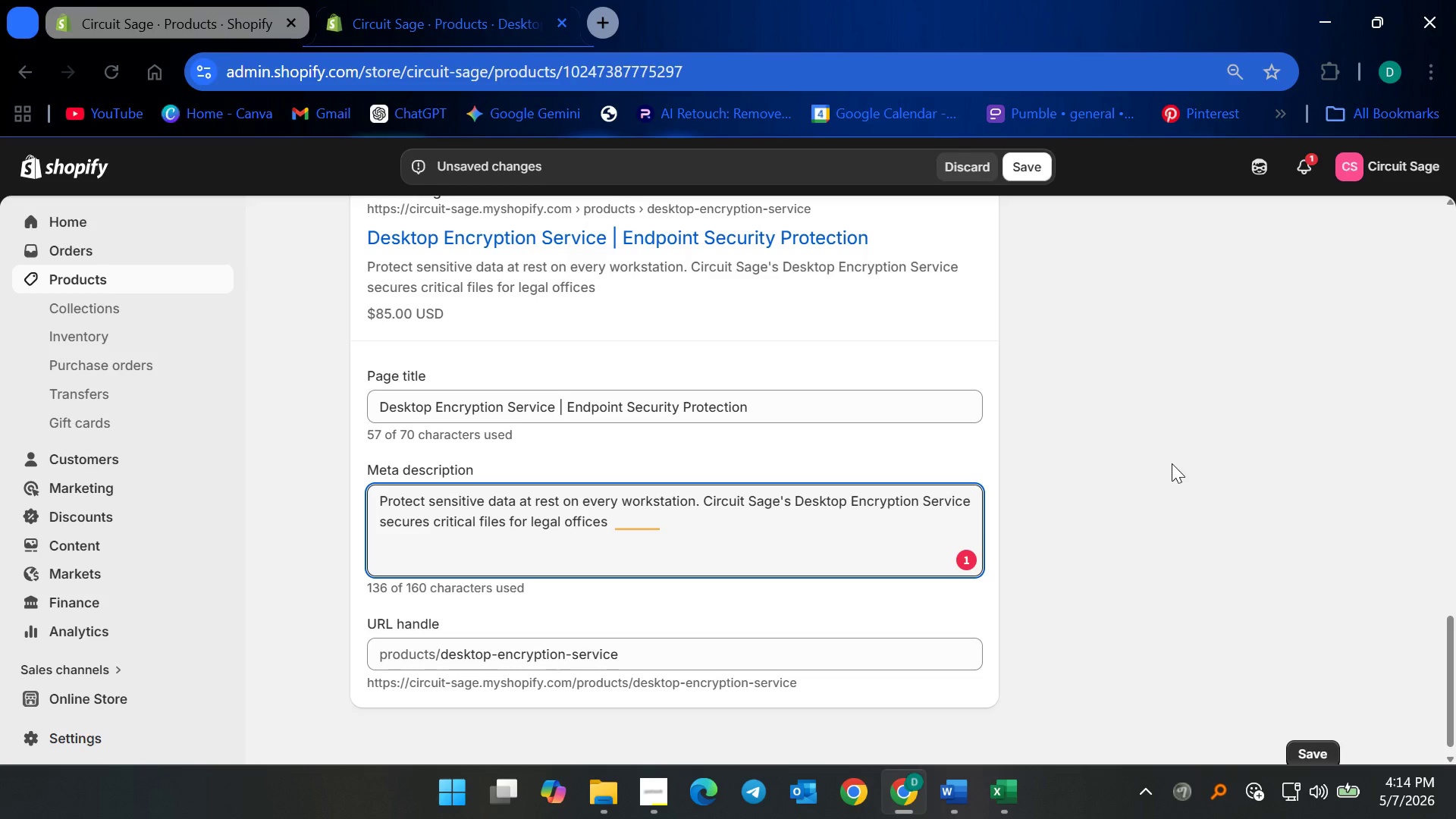 
key(Backspace)
key(Backspace)
key(Backspace)
key(Backspace)
key(Backspace)
key(Backspace)
key(Backspace)
key(Backspace)
type(and healthca)
key(Backspace)
type(re)
key(Backspace)
key(Backspace)
type(are teams.)
 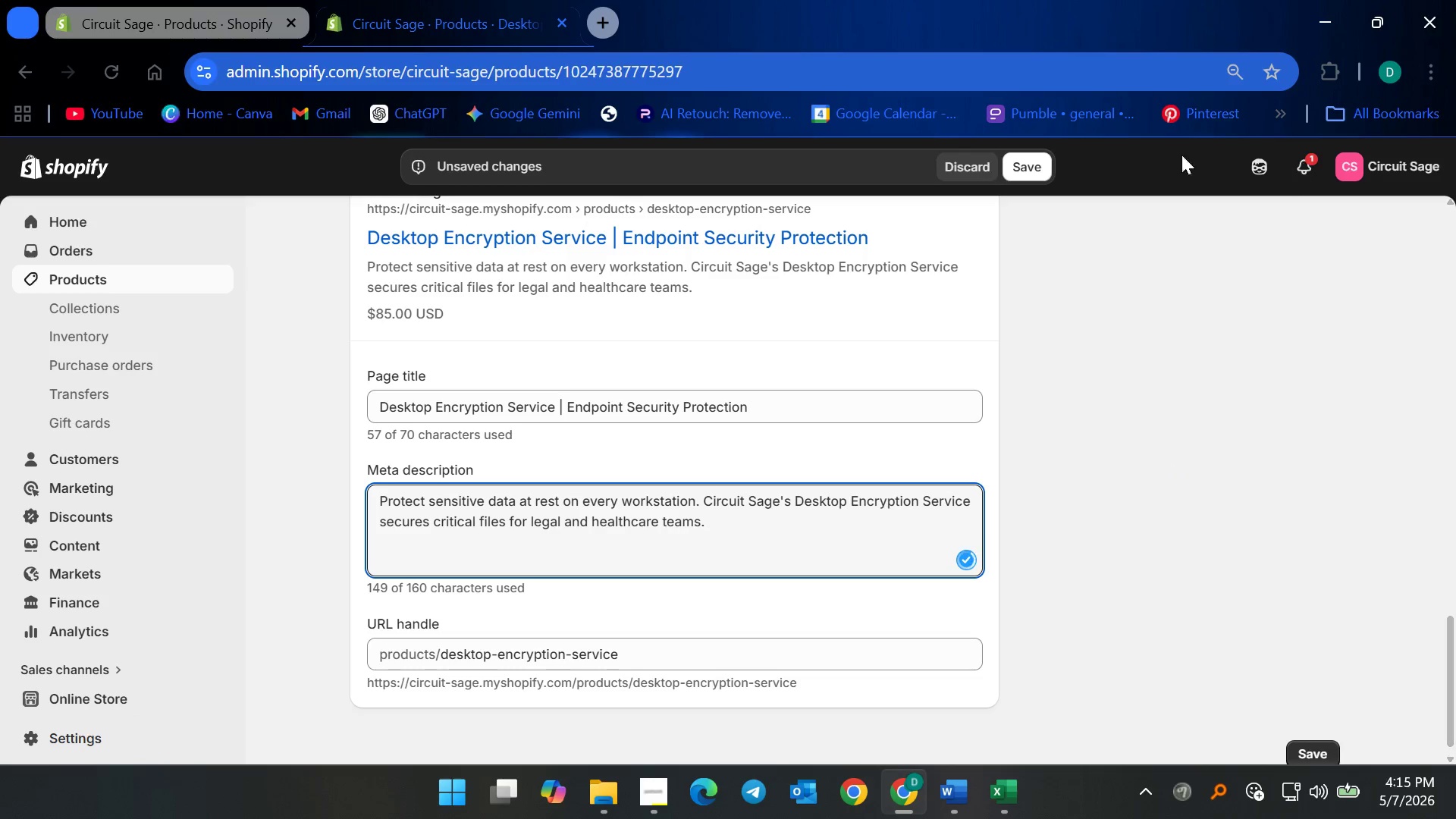 
left_click([1030, 164])
 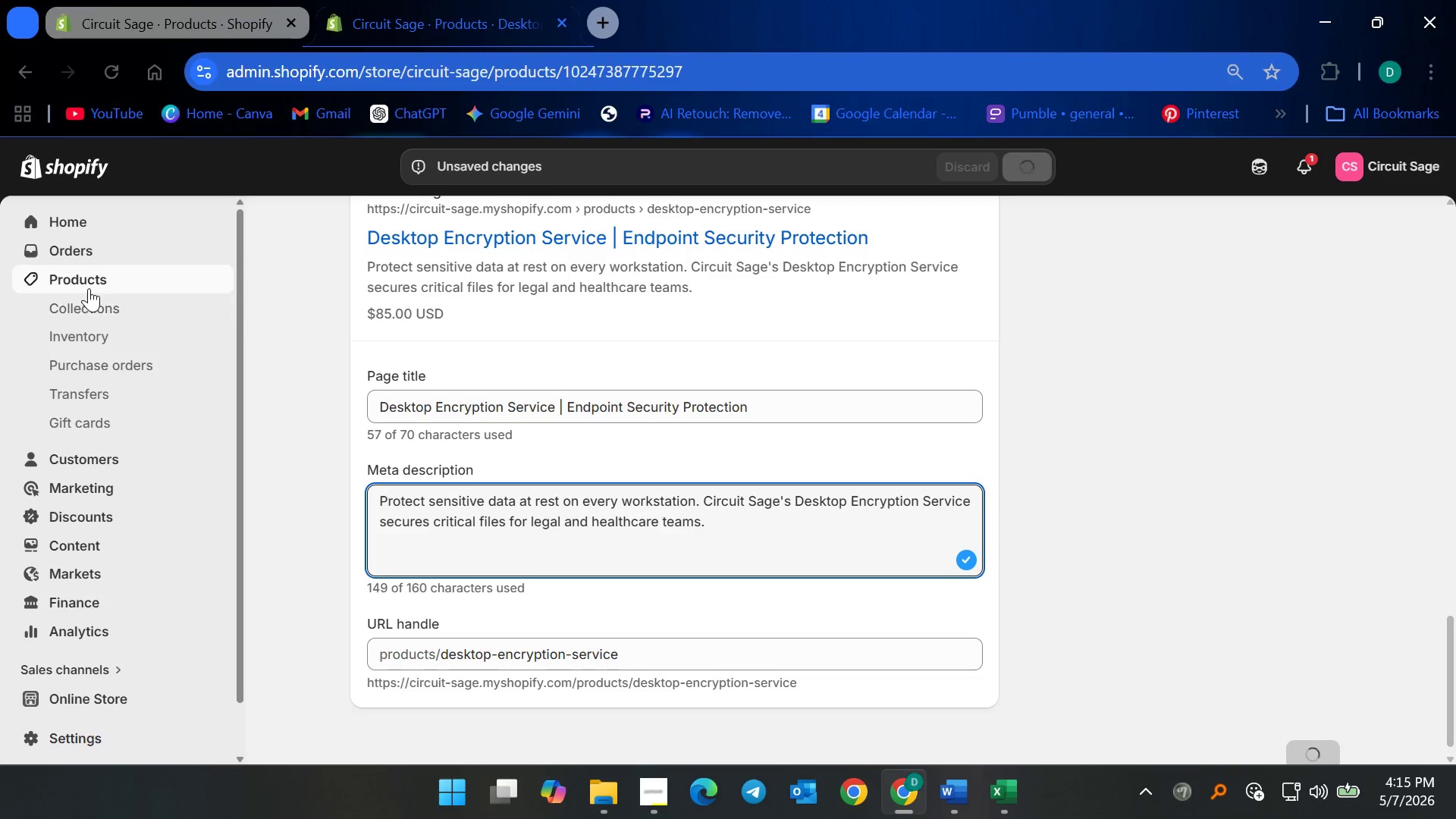 
left_click([96, 281])
 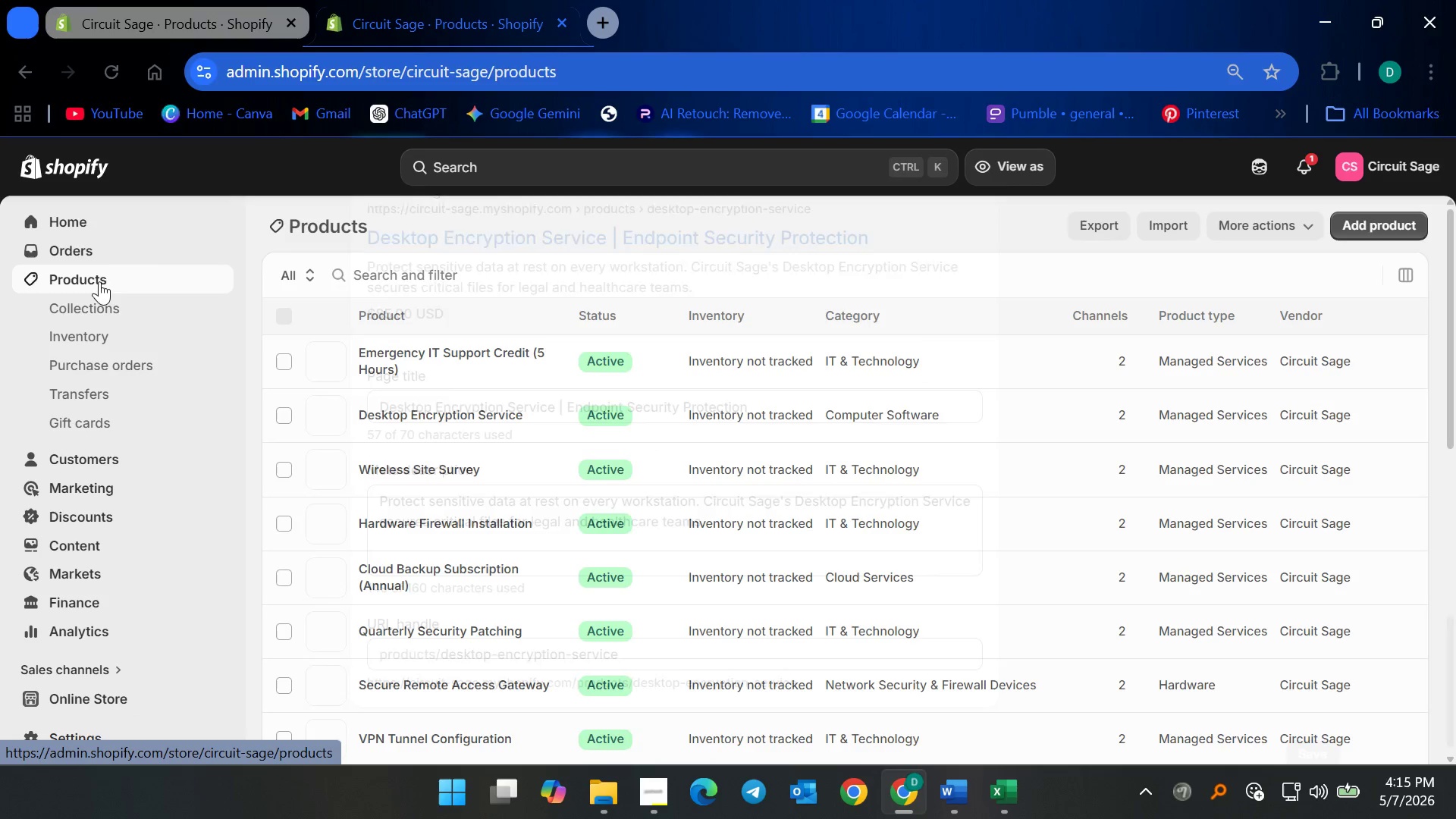 
scroll: coordinate [513, 581], scroll_direction: down, amount: 2.0
 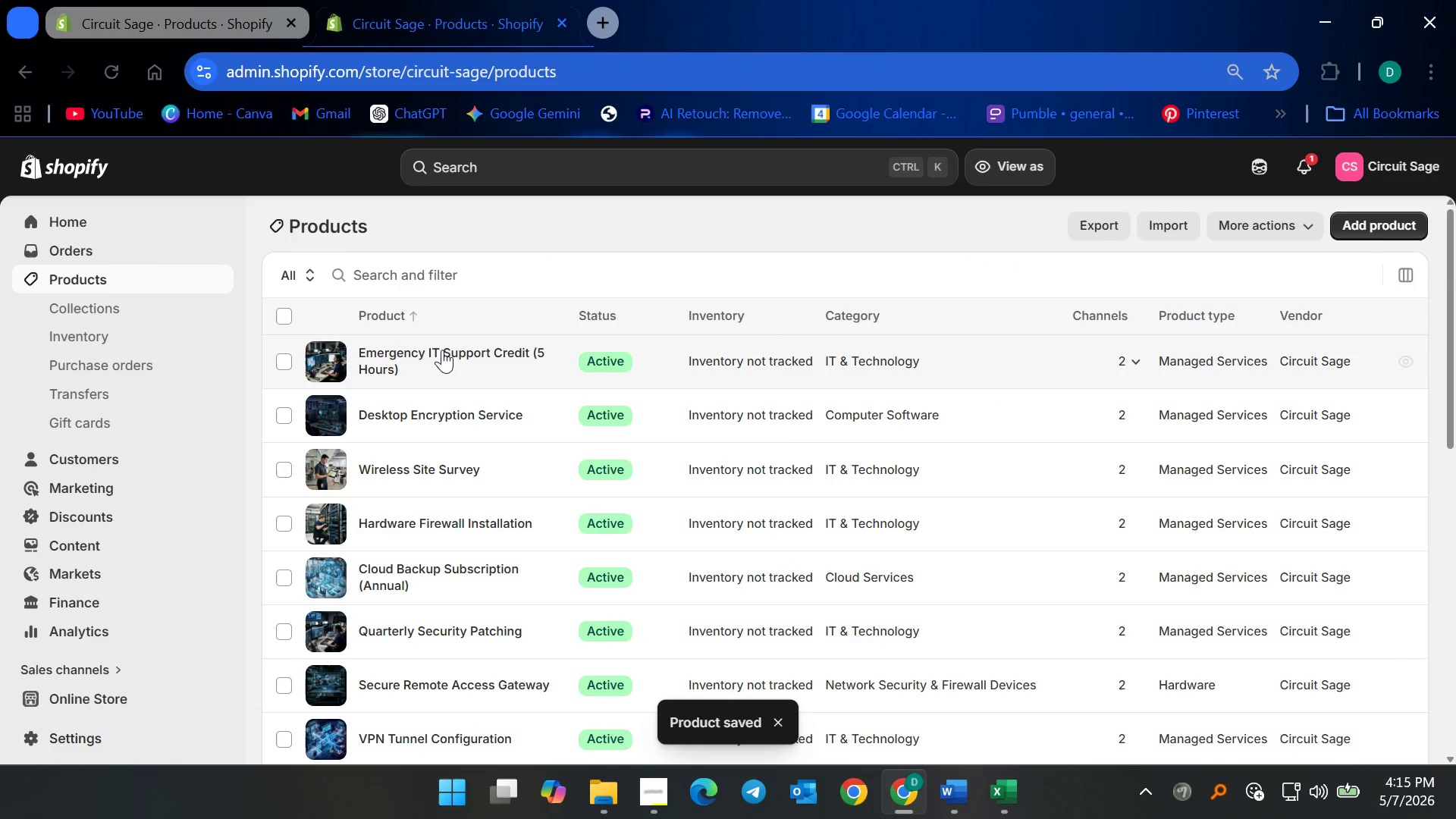 
left_click([442, 350])
 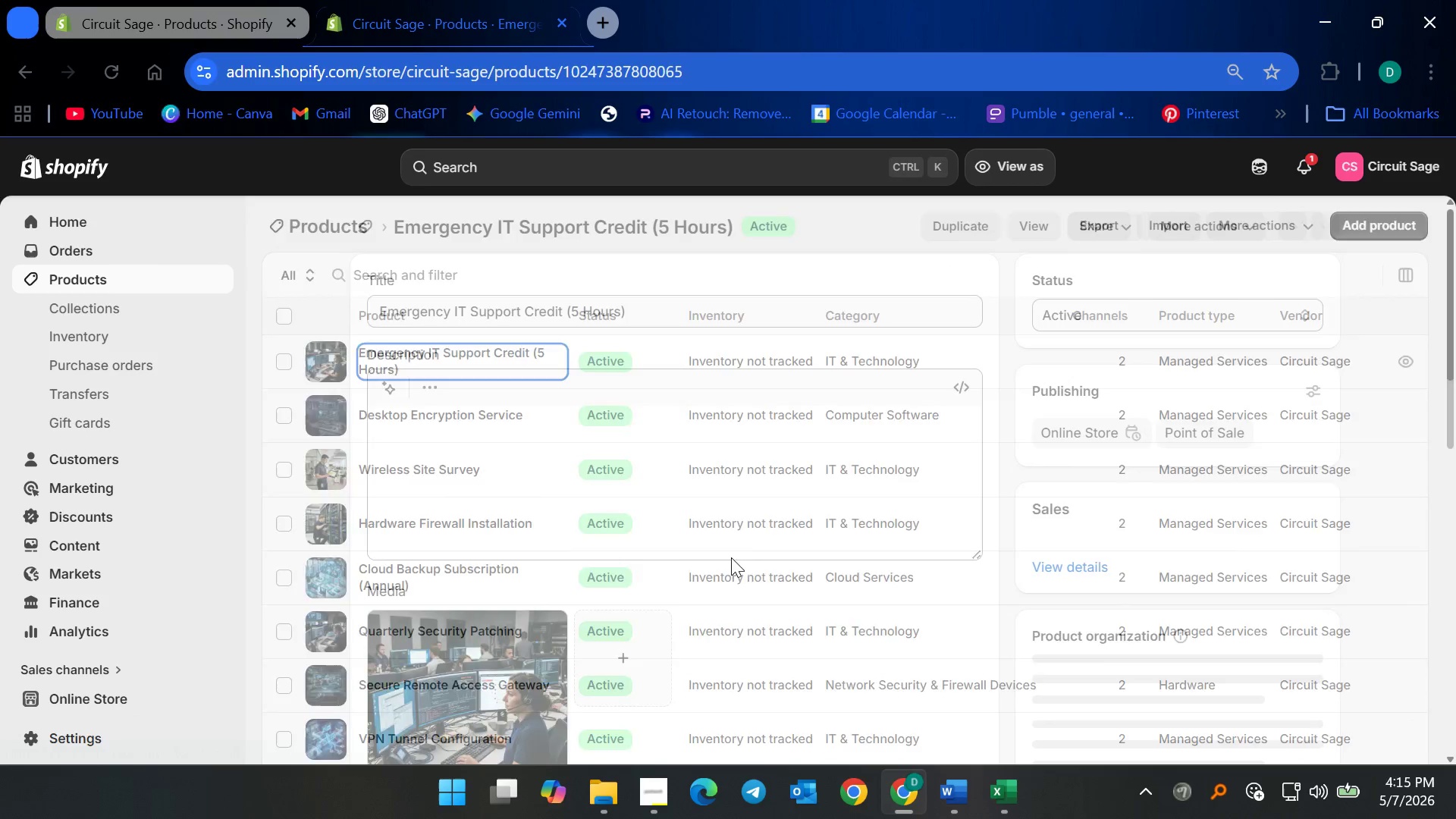 
scroll: coordinate [907, 554], scroll_direction: down, amount: 28.0
 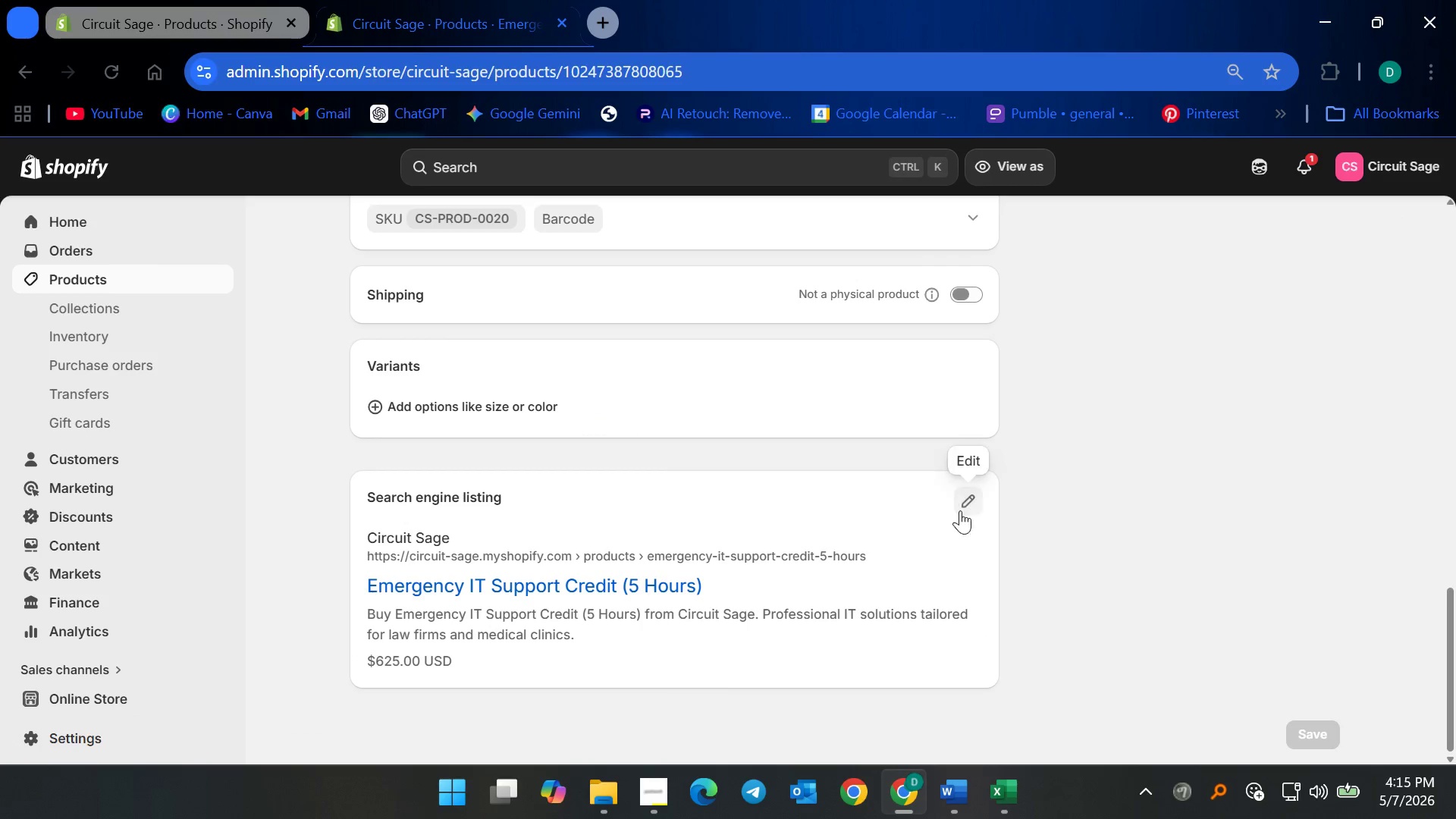 
left_click([959, 500])
 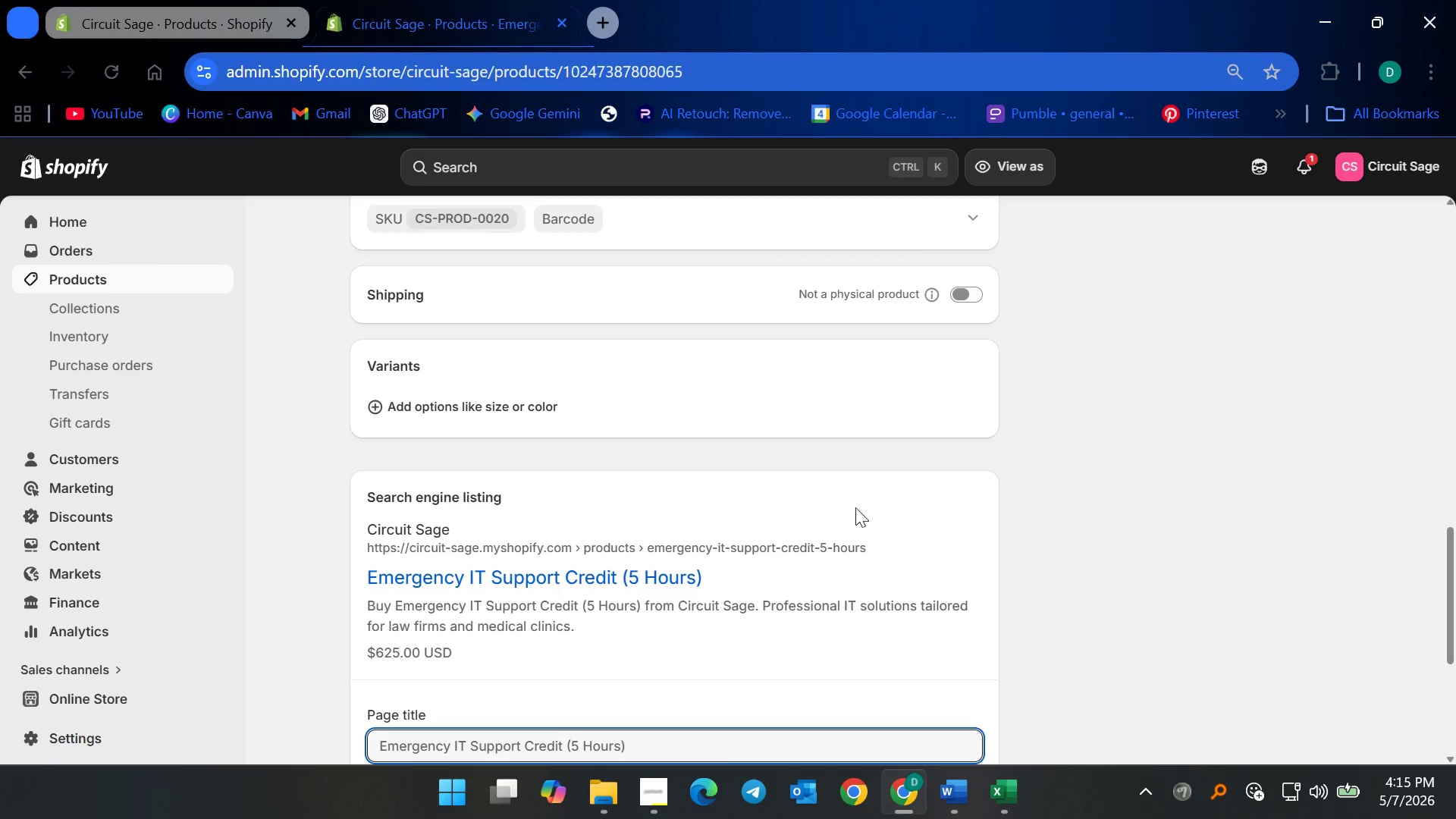 
scroll: coordinate [810, 543], scroll_direction: down, amount: 8.0
 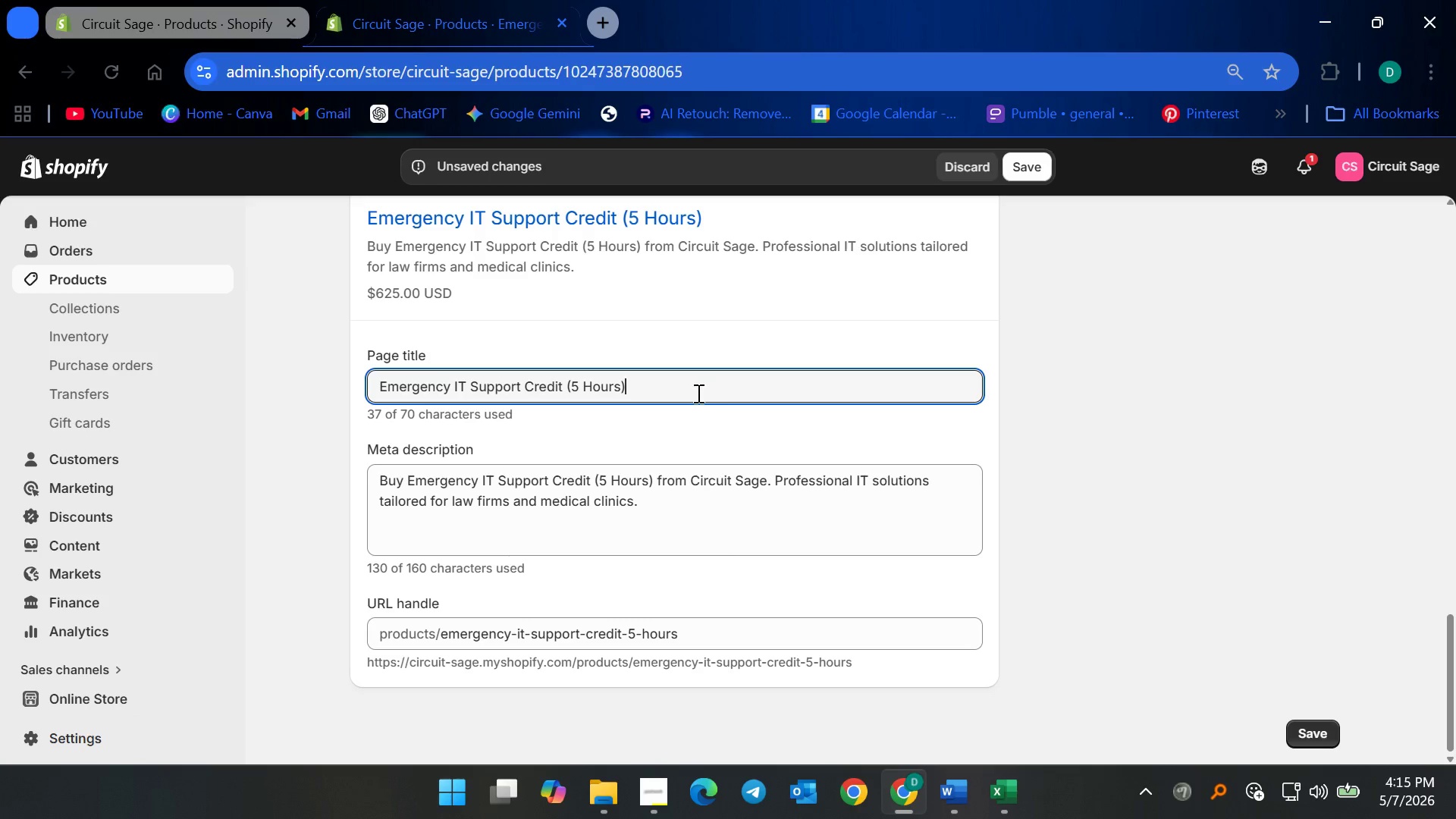 
wait(5.25)
 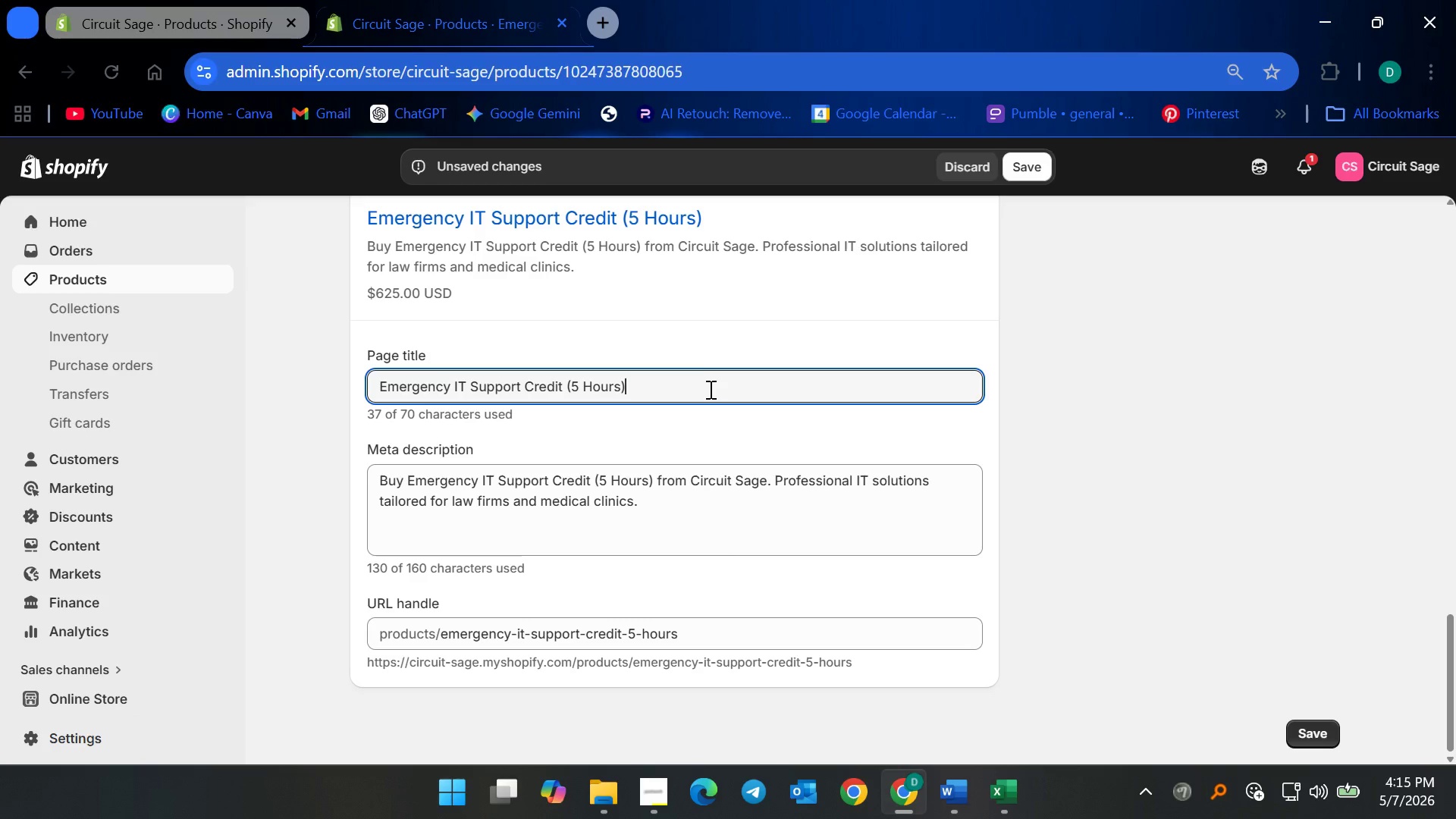 
type( | Pro)
key(Backspace)
type(ioi)
key(Backspace)
type(rity Business IT Assistance)
 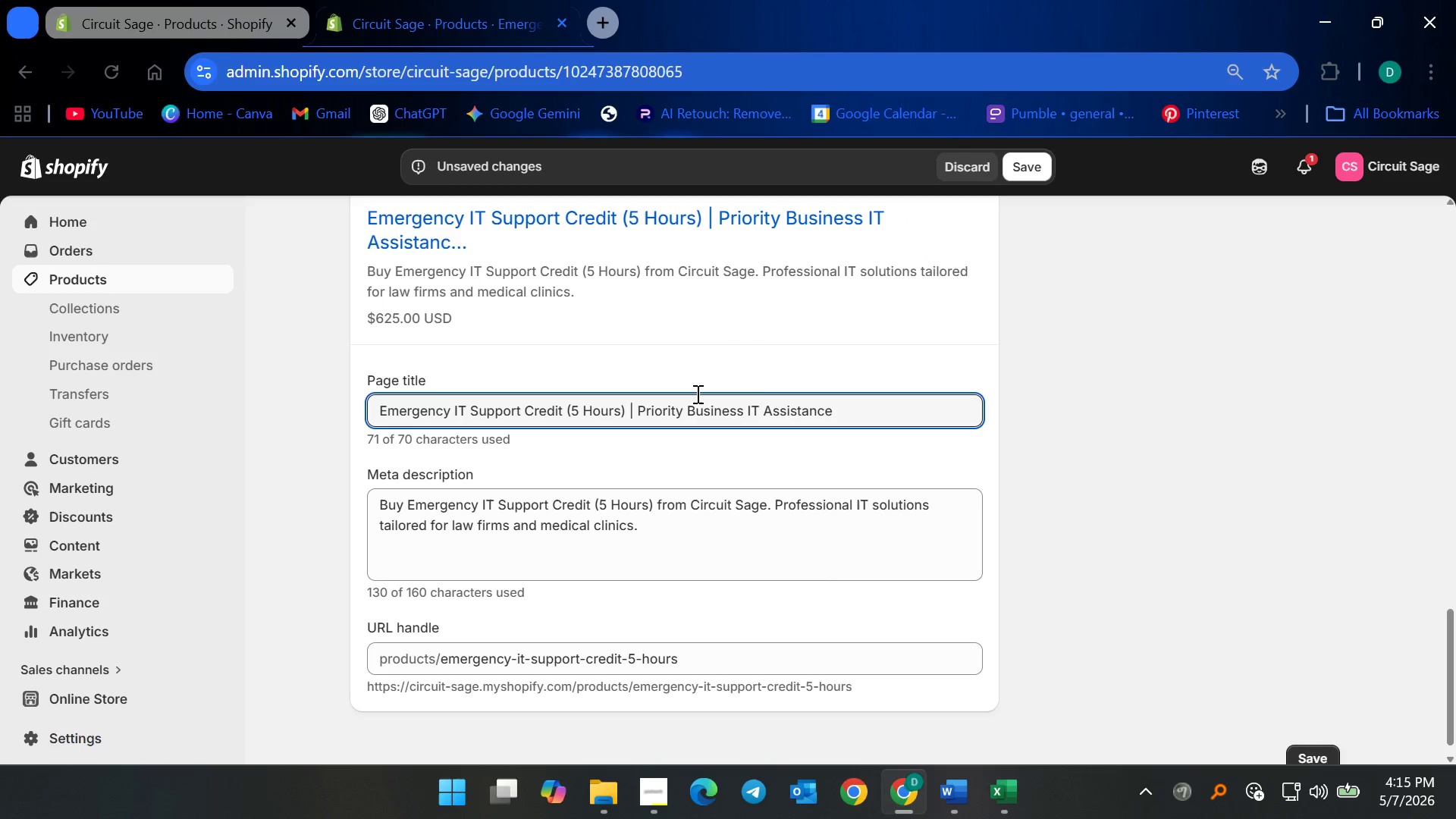 
left_click_drag(start_coordinate=[627, 406], to_coordinate=[566, 411])
 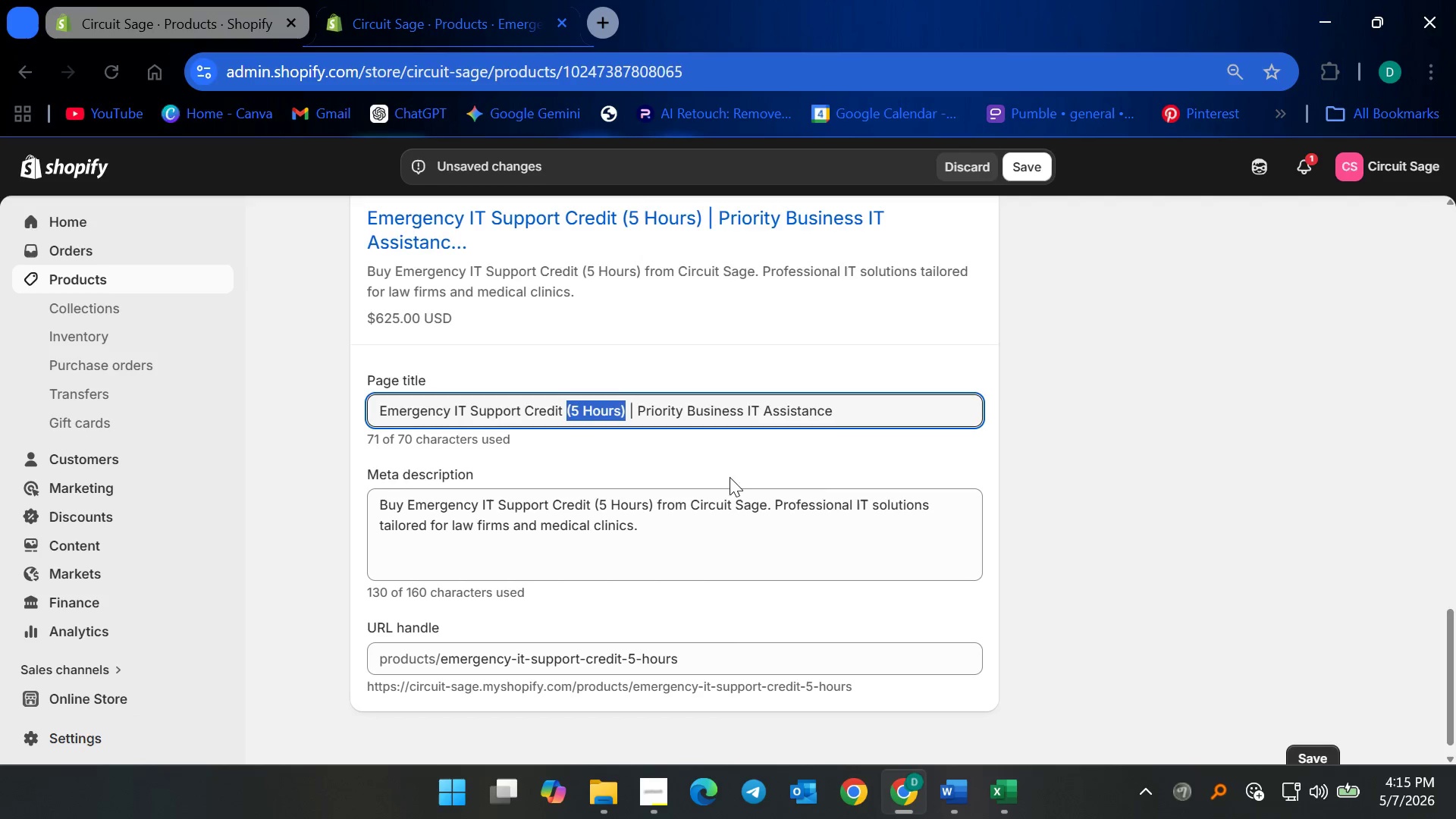 
key(Backspace)
 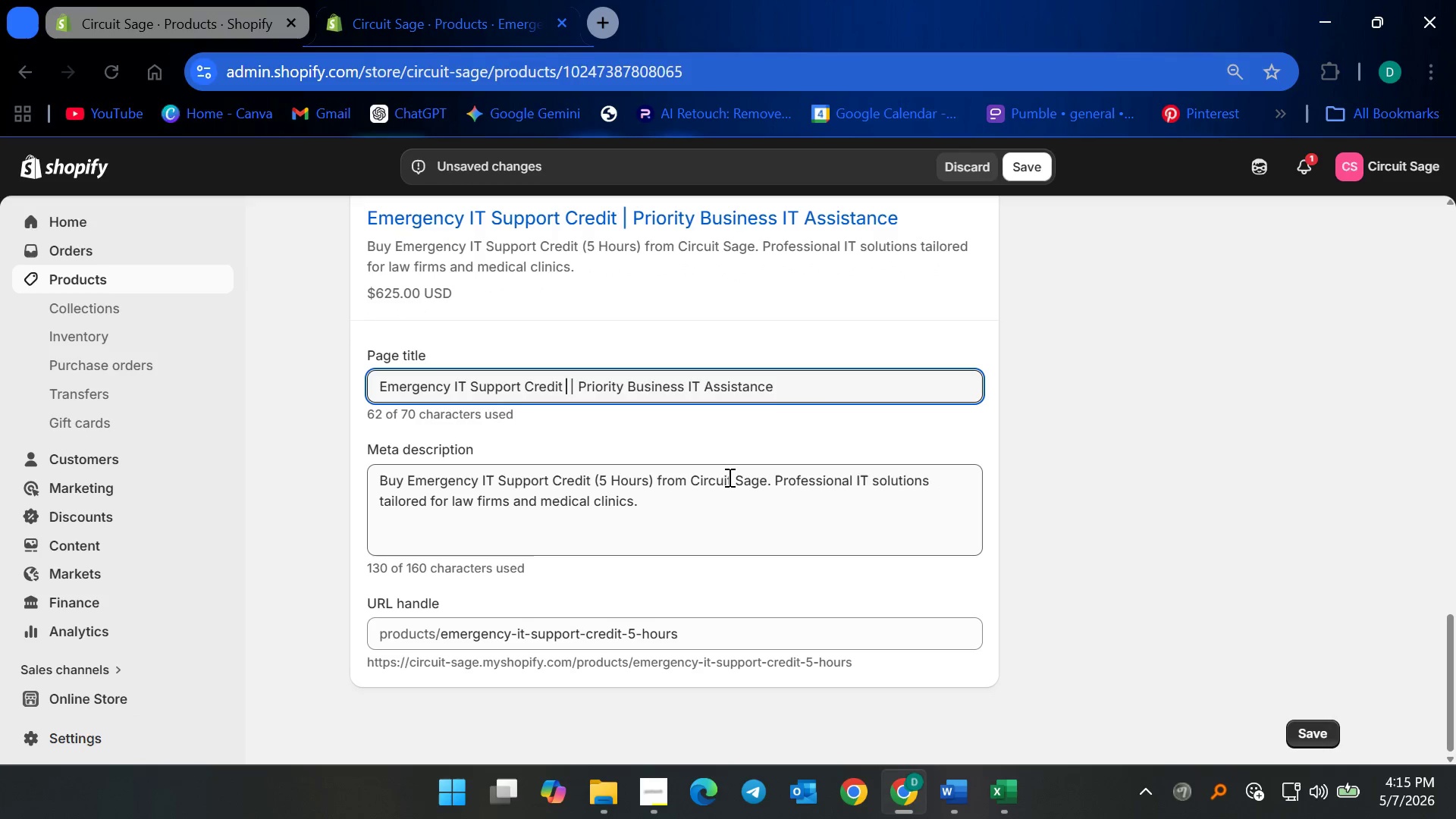 
key(Backspace)
 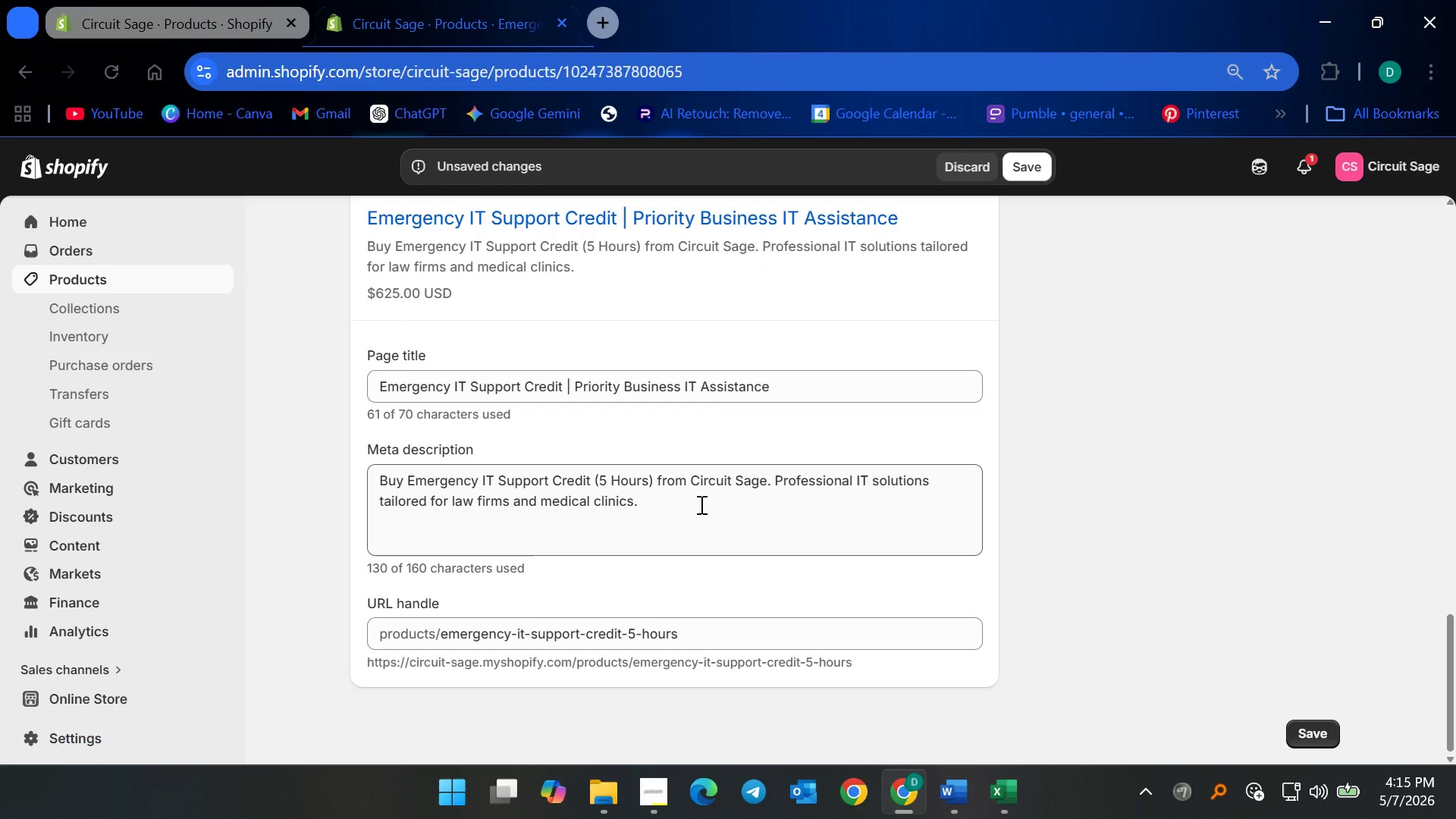 
wait(5.5)
 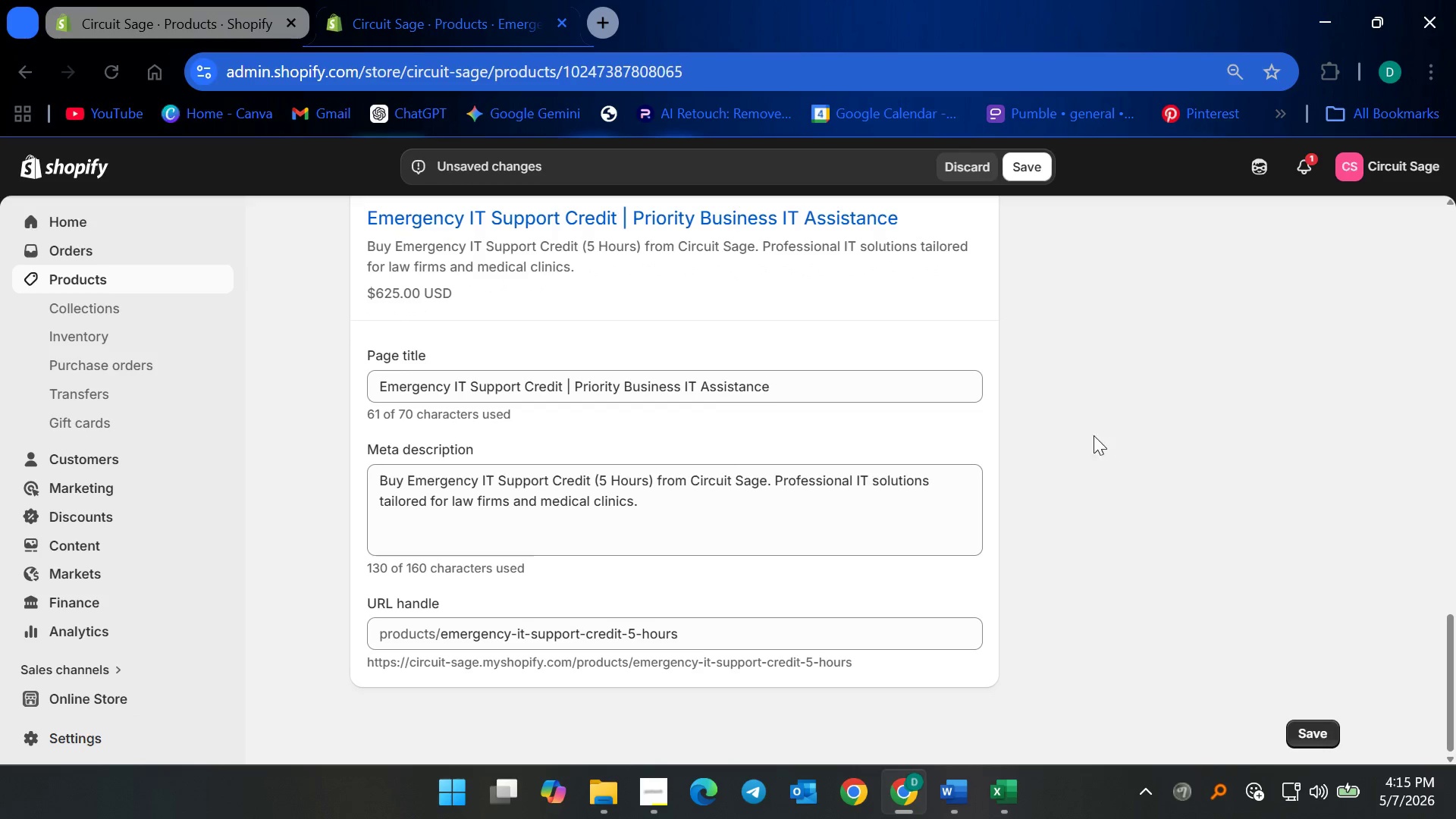 
left_click([700, 504])
 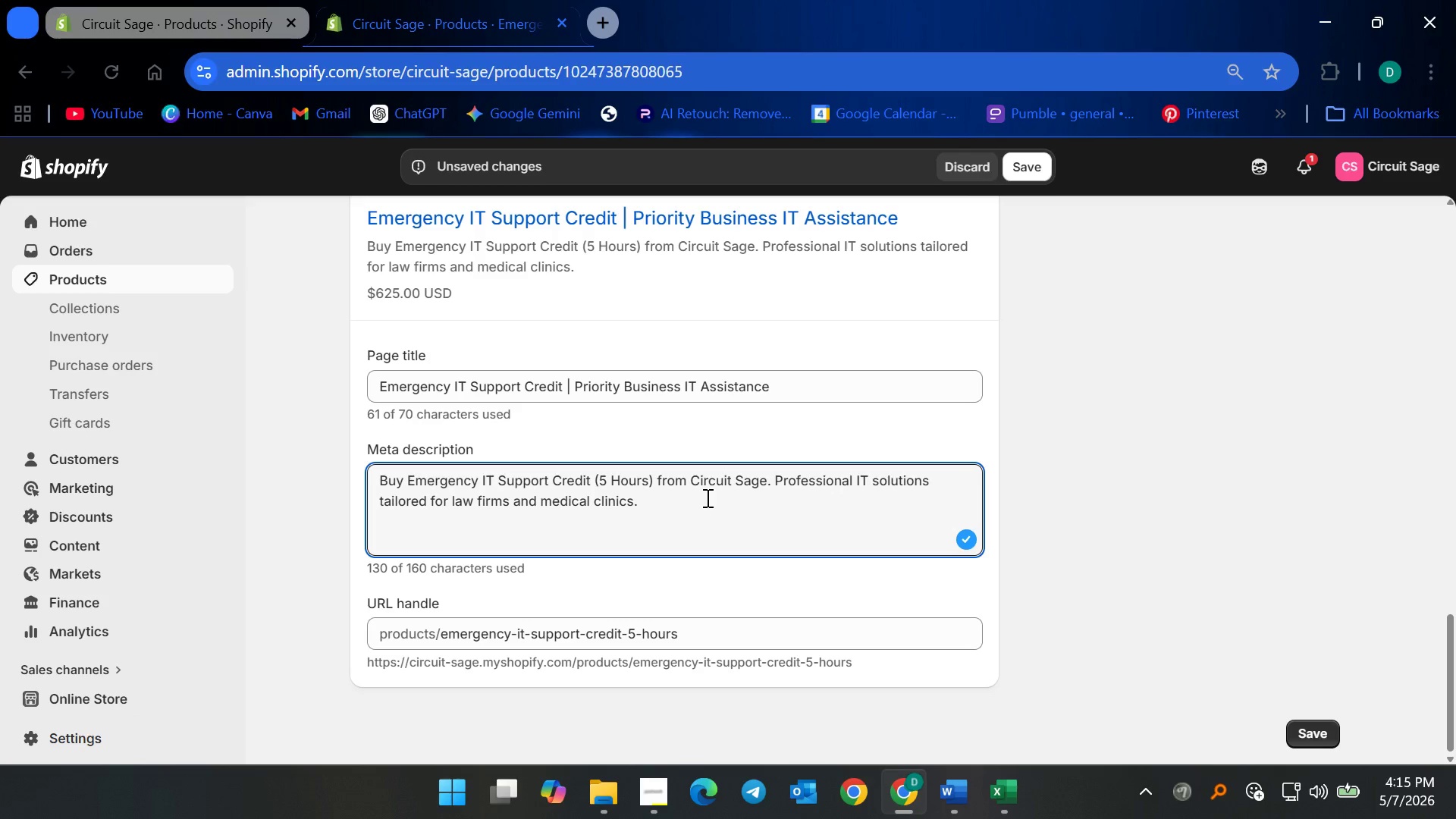 
wait(6.5)
 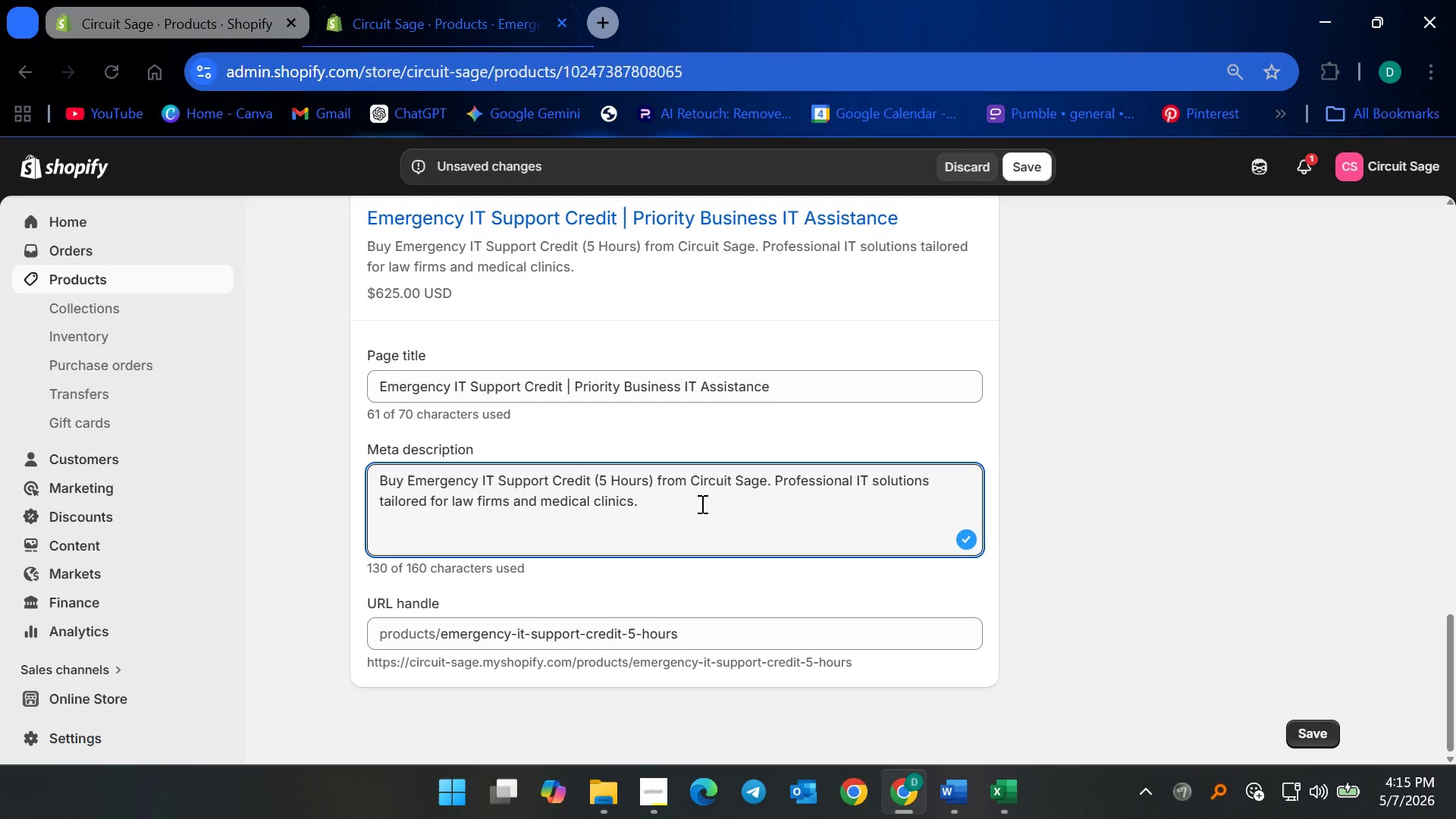 
key(Control+ControlLeft)
 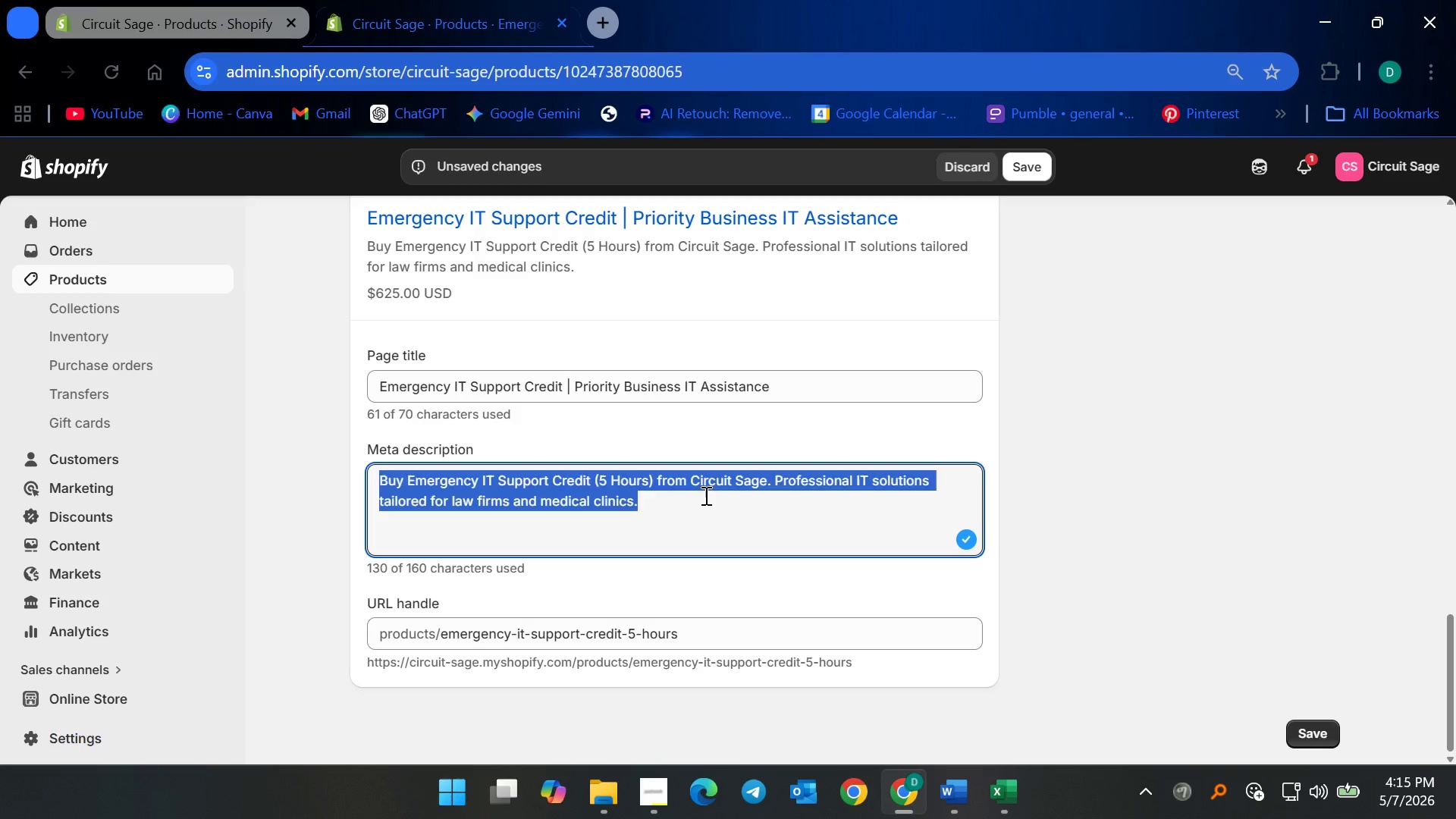 
key(Control+A)
 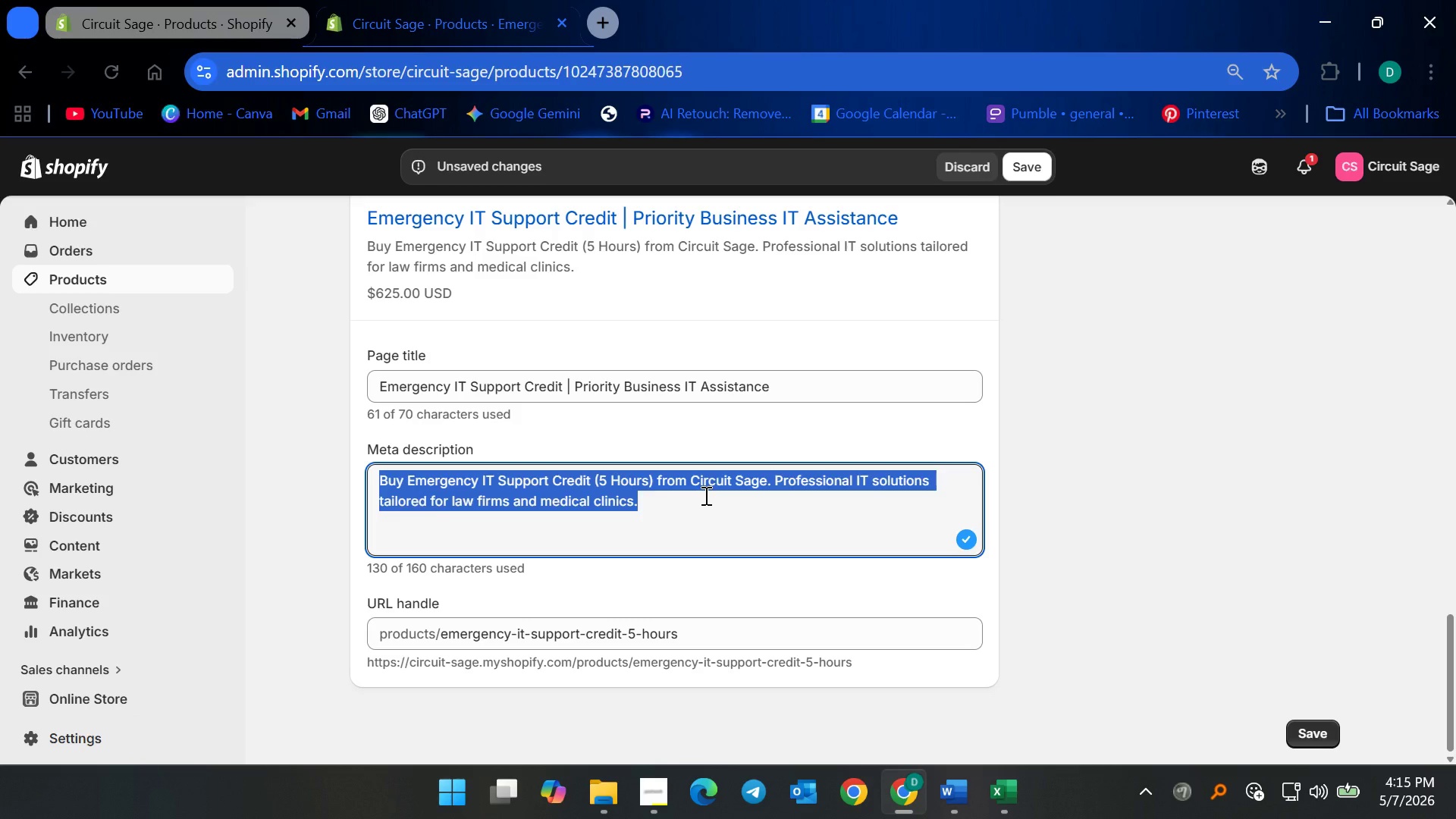 
key(Backspace)
 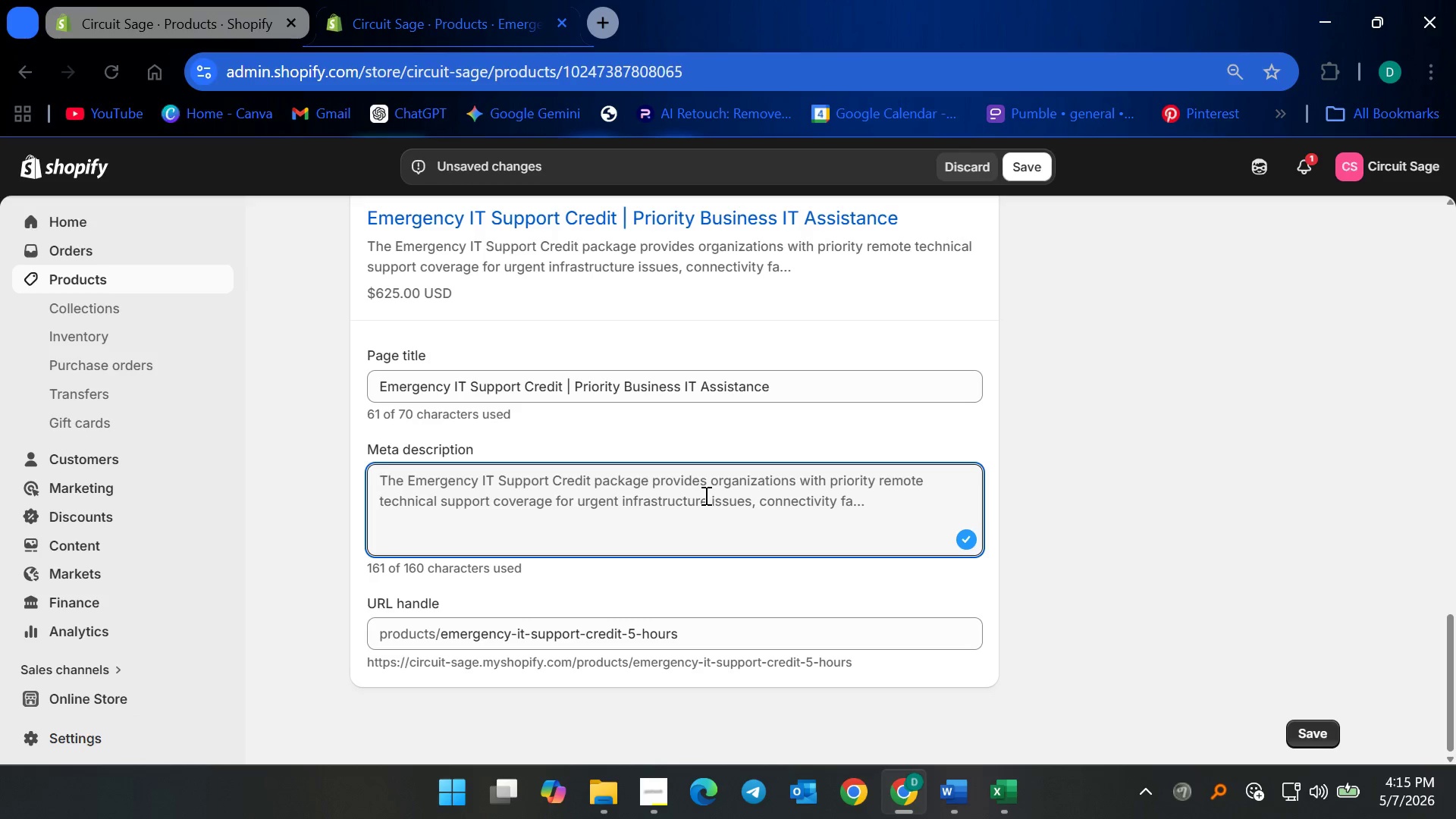 
type(When IT crises hit, )
 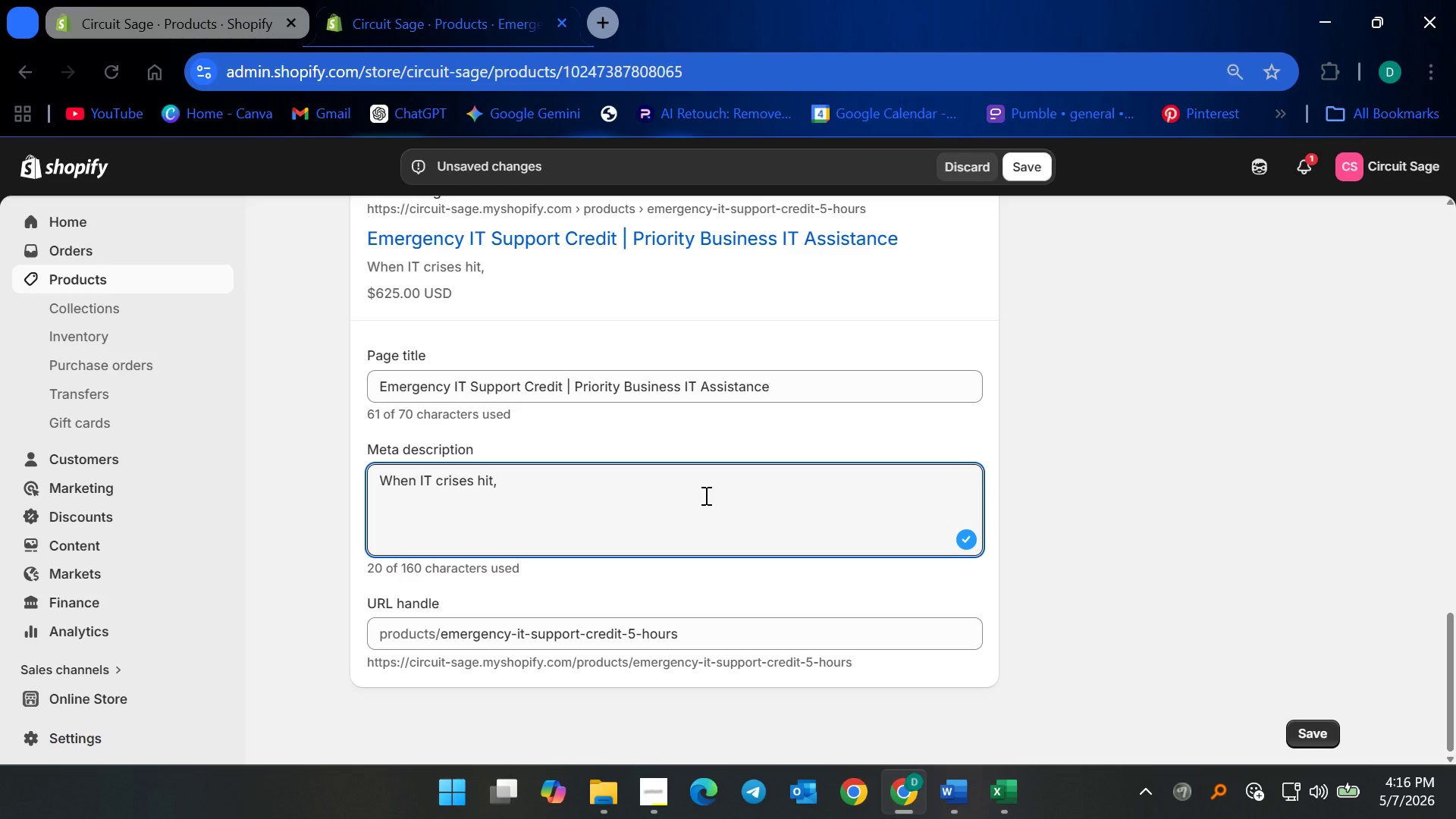 
type(you'r e)
key(Backspace)
key(Backspace)
type(e fully cob)
key(Backspace)
type(vered. )
 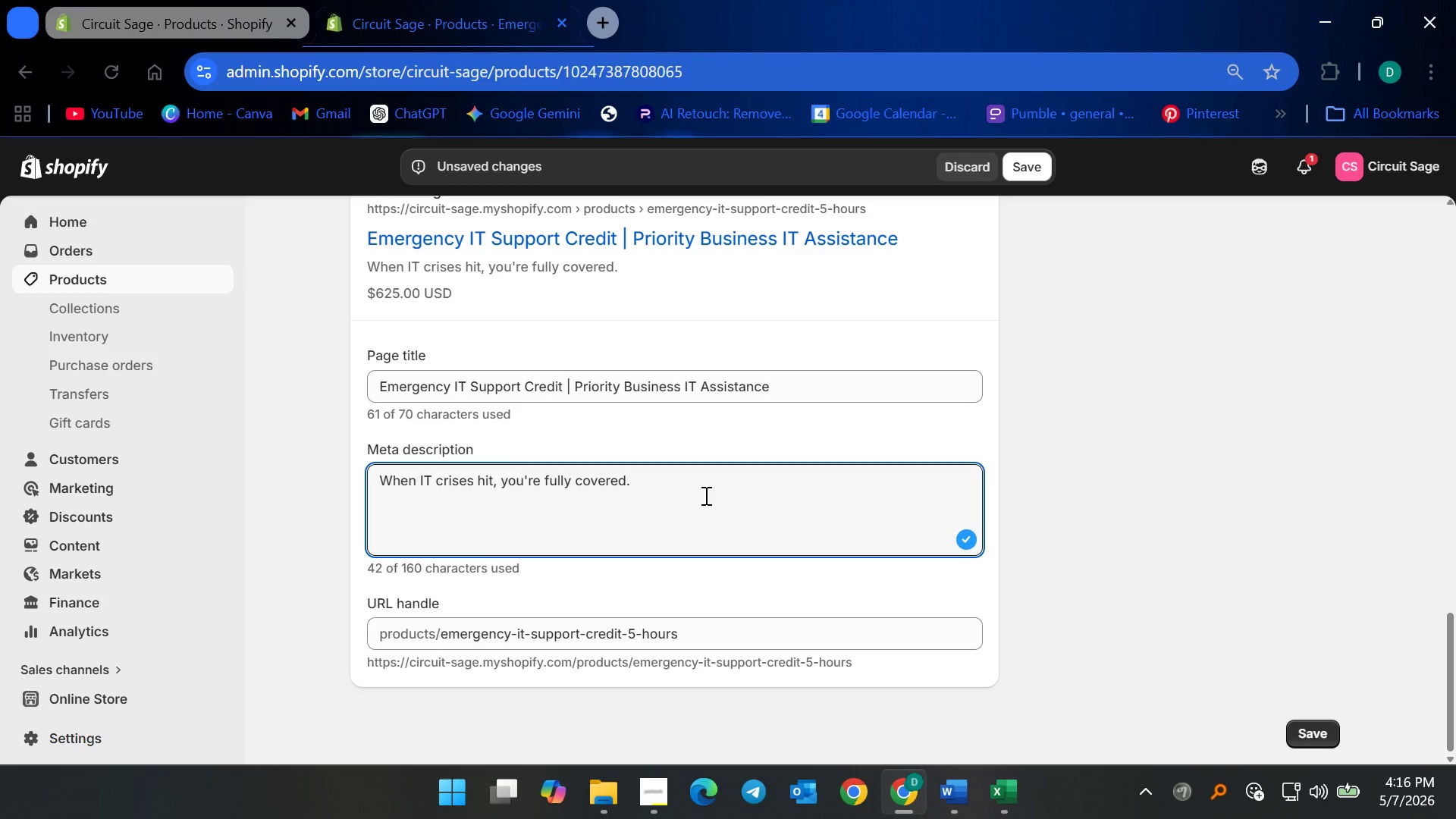 
type(Circuit Sage's )
 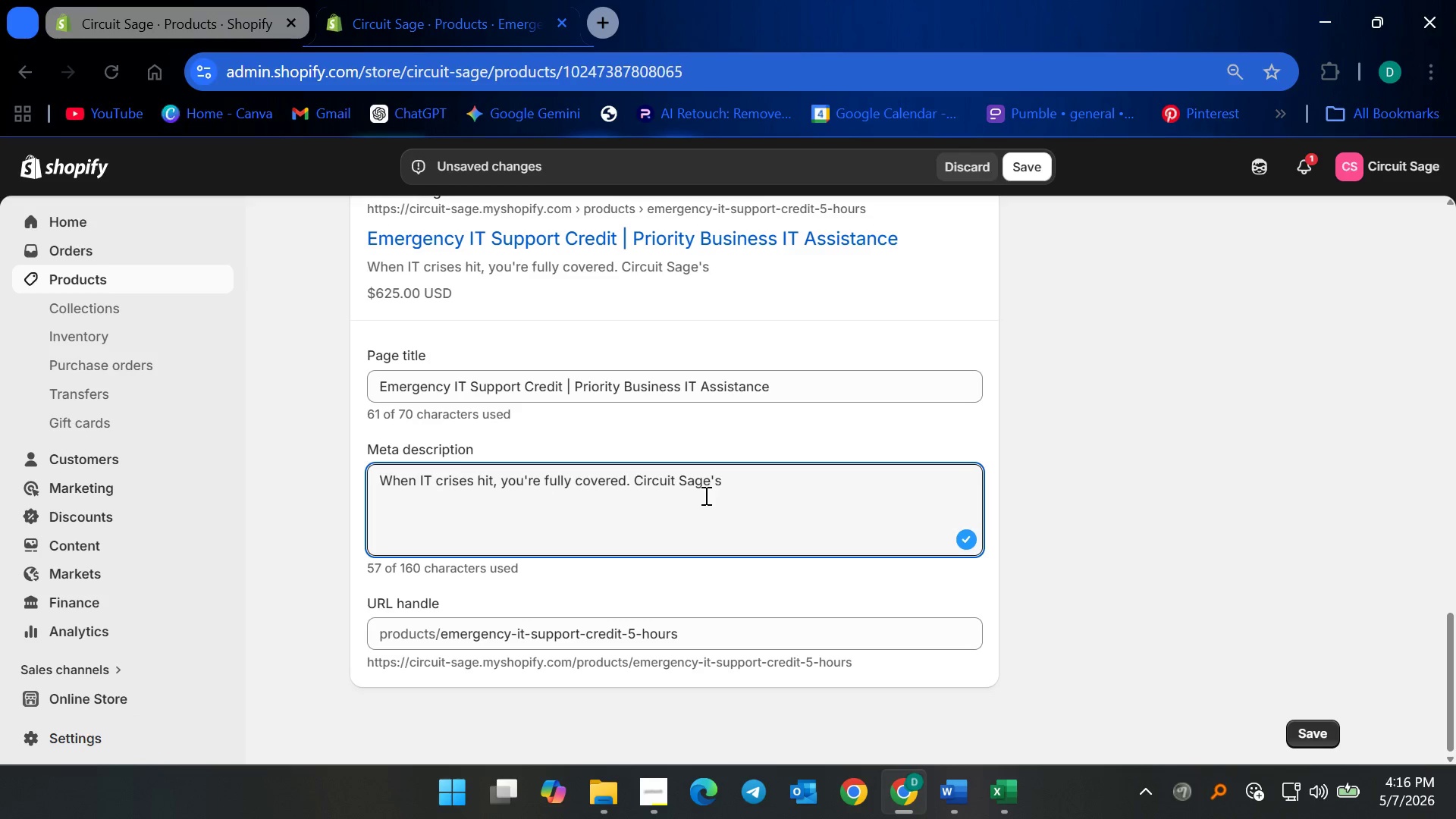 
type(5-Hour emergeny)
key(Backspace)
type(cy )
 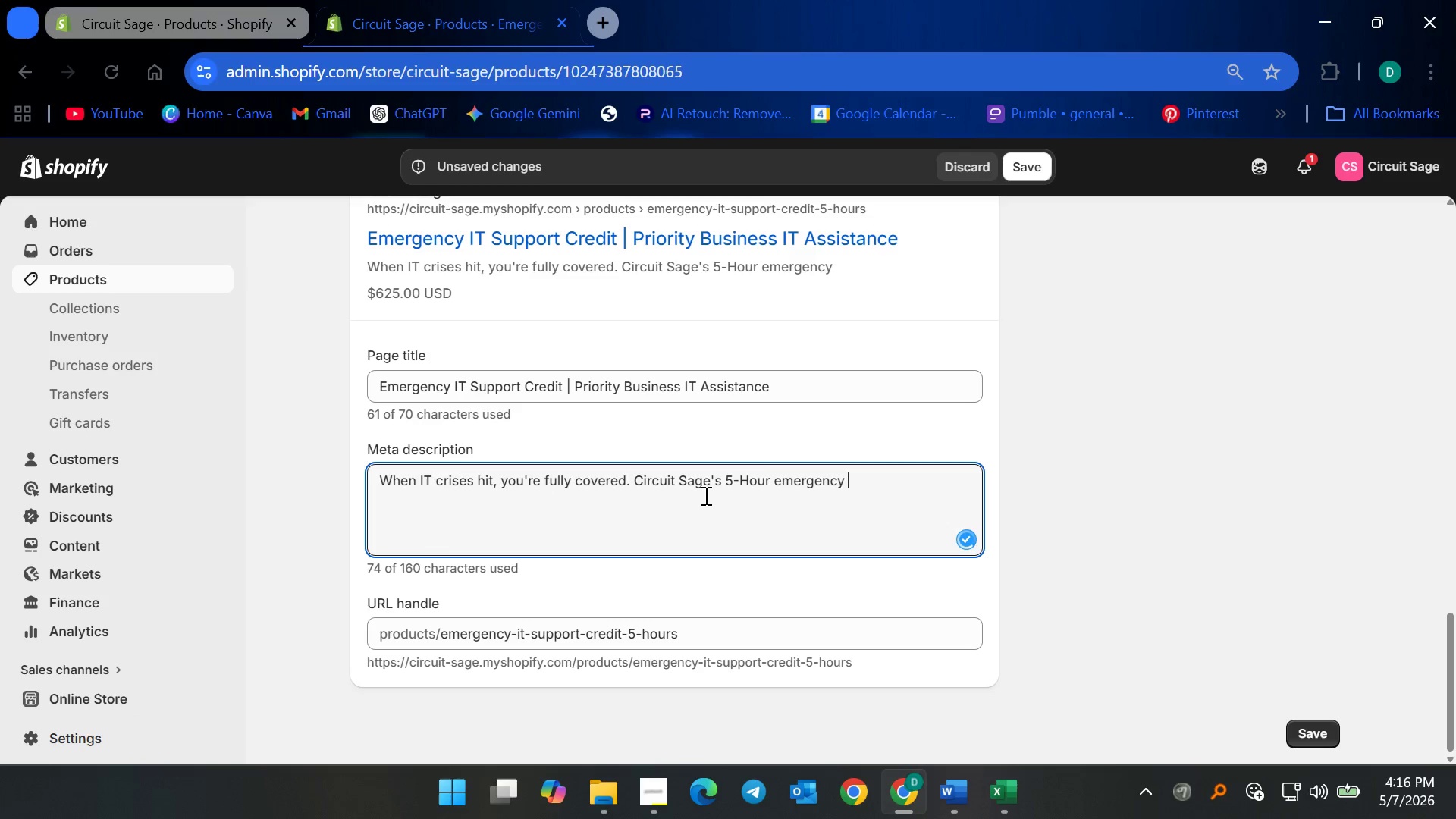 
key(Backspace)
key(Backspace)
key(Backspace)
key(Backspace)
key(Backspace)
key(Backspace)
key(Backspace)
key(Backspace)
key(Backspace)
key(Backspace)
type(Emergency Support Credit gives law firms )
 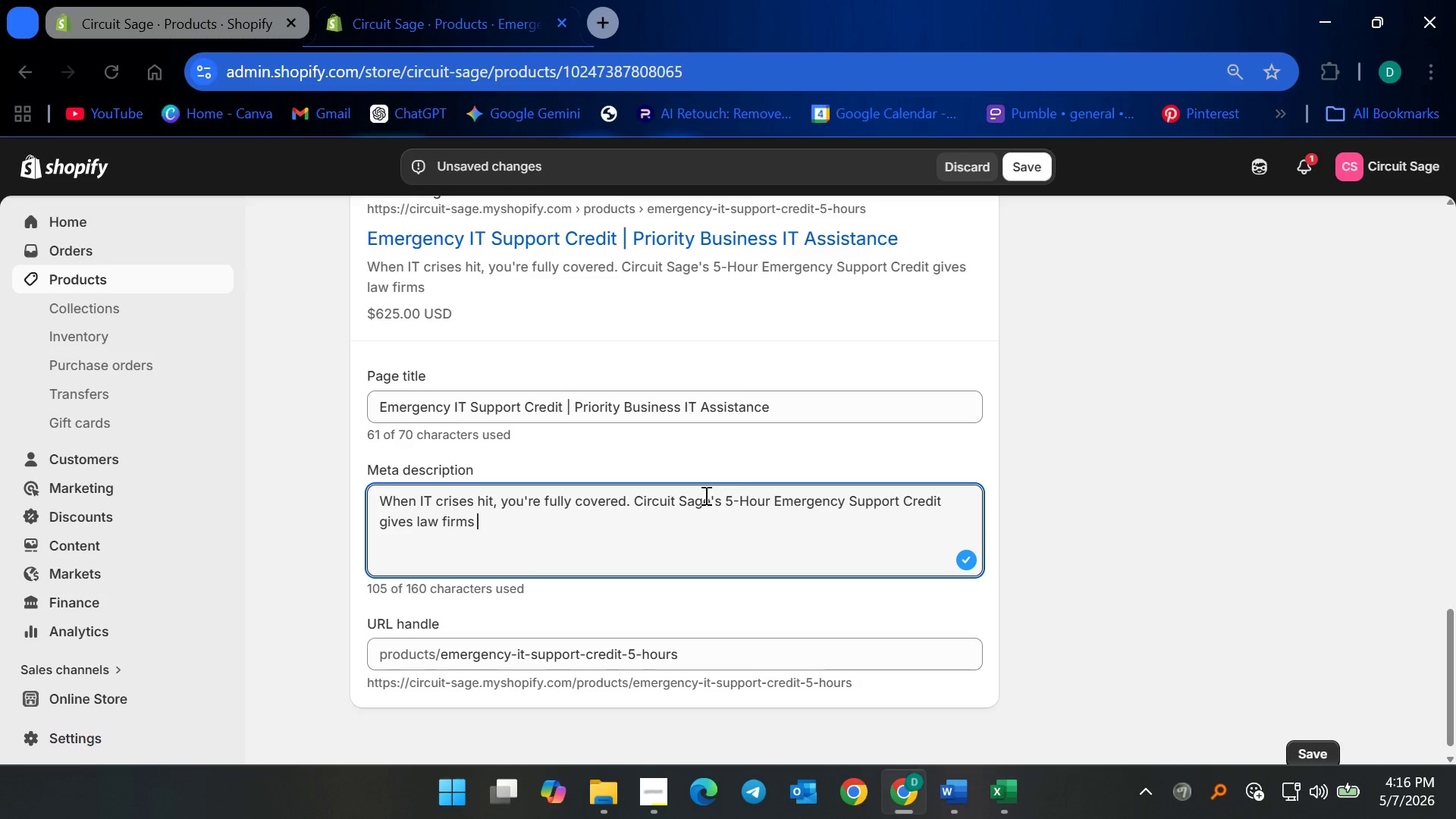 
wait(5.75)
 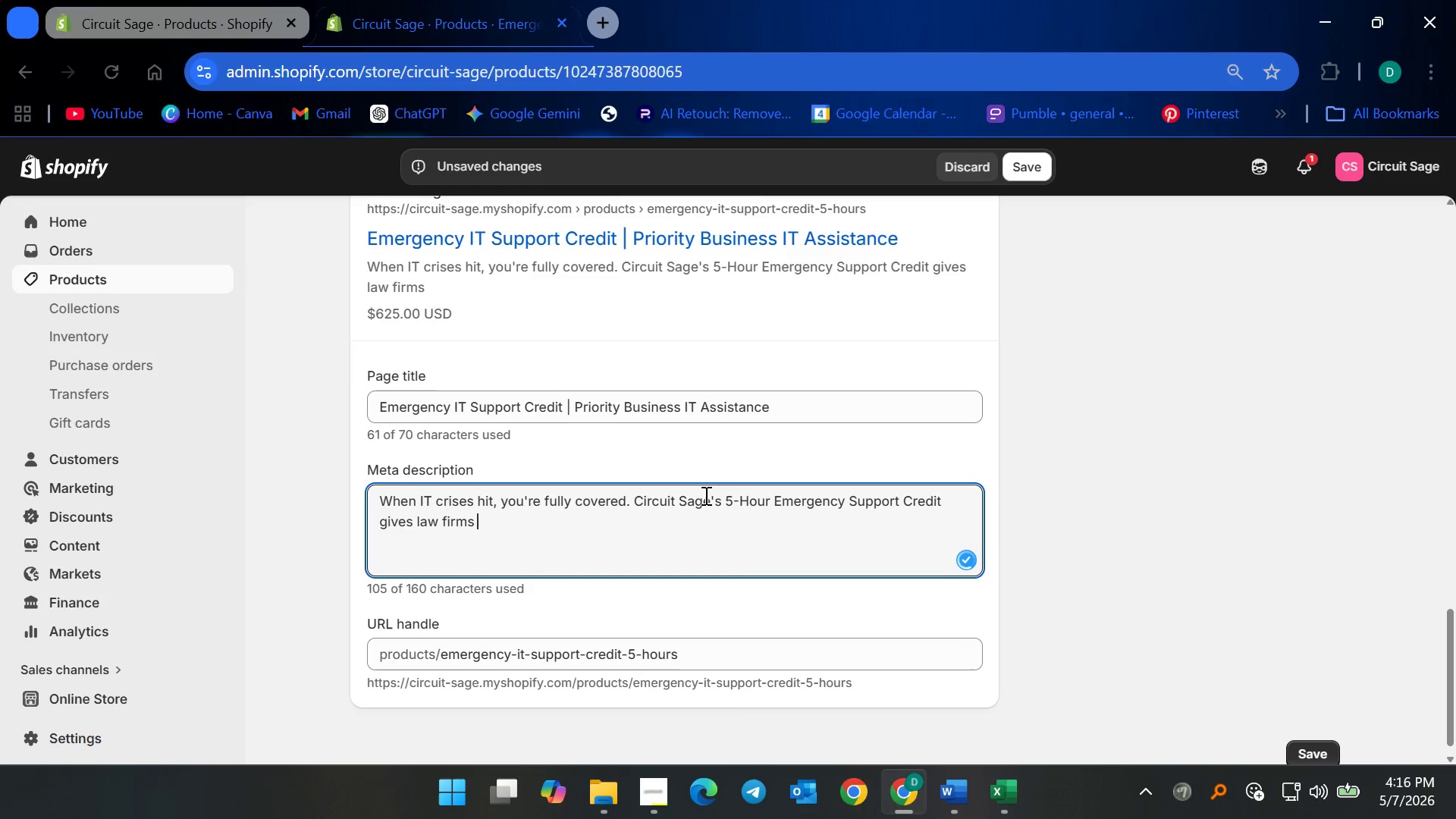 
type(and clinics priot)
key(Backspace)
type(rity expert assistance fast.)
 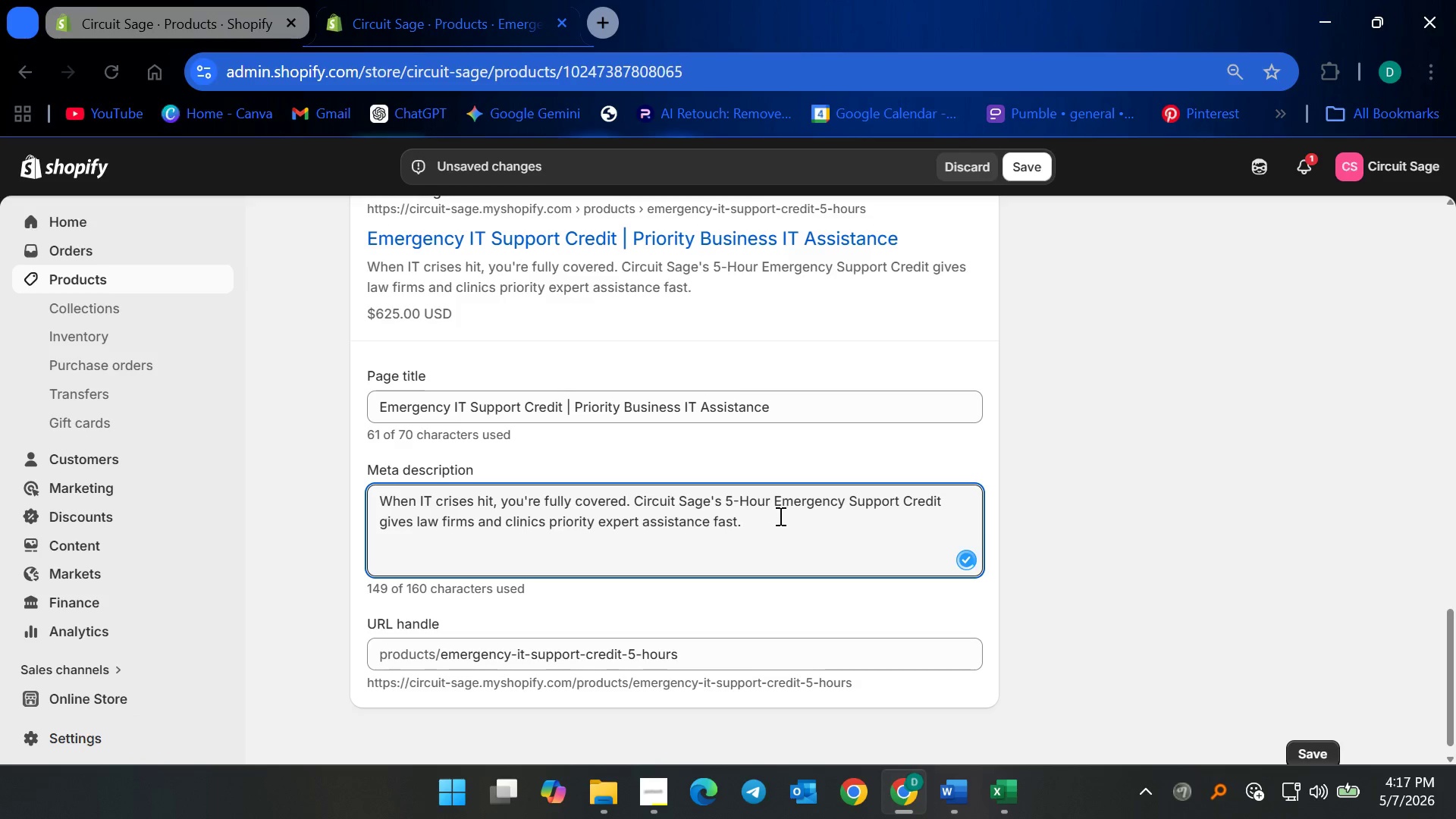 
left_click([789, 532])
 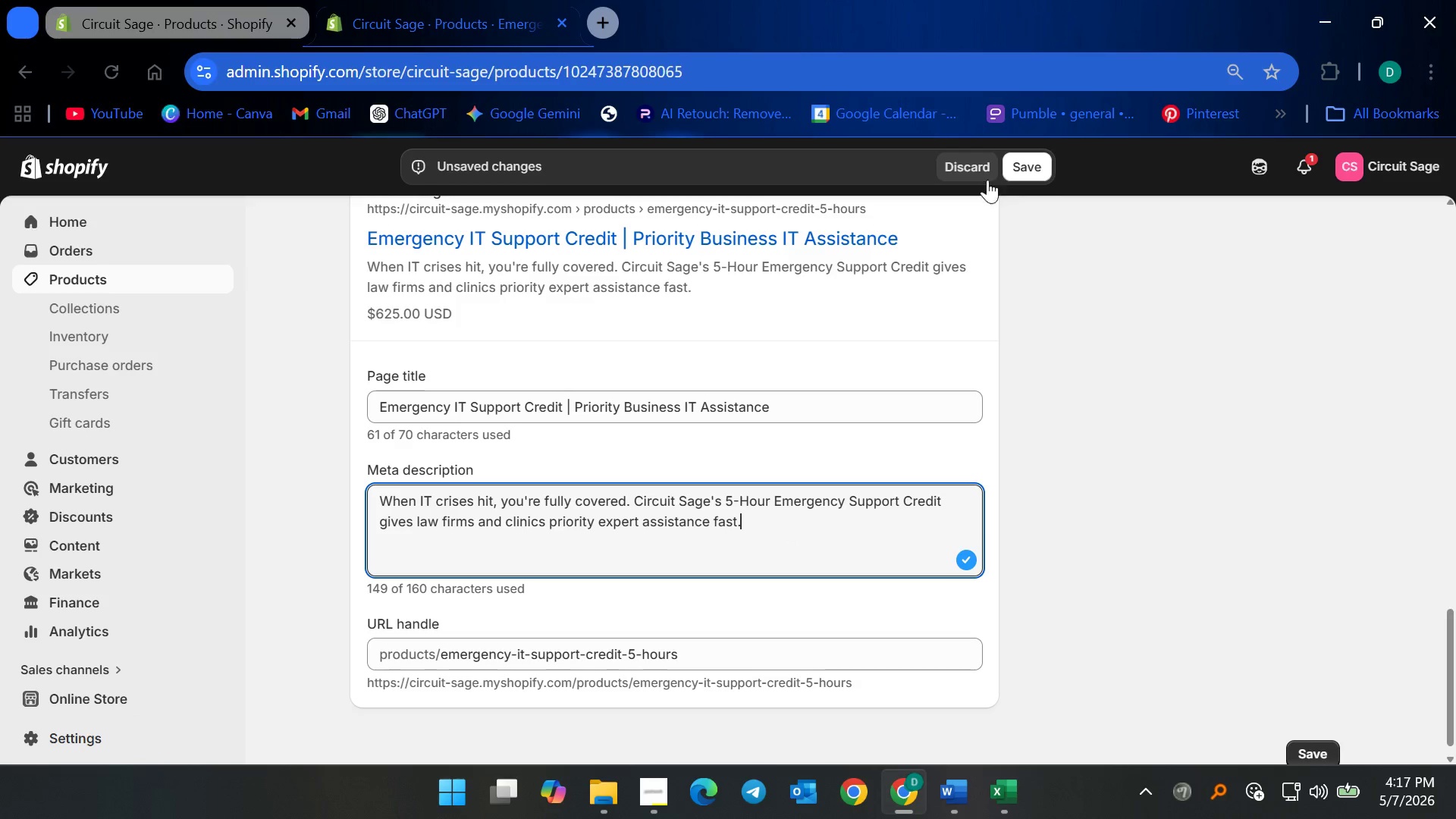 
left_click([1022, 169])
 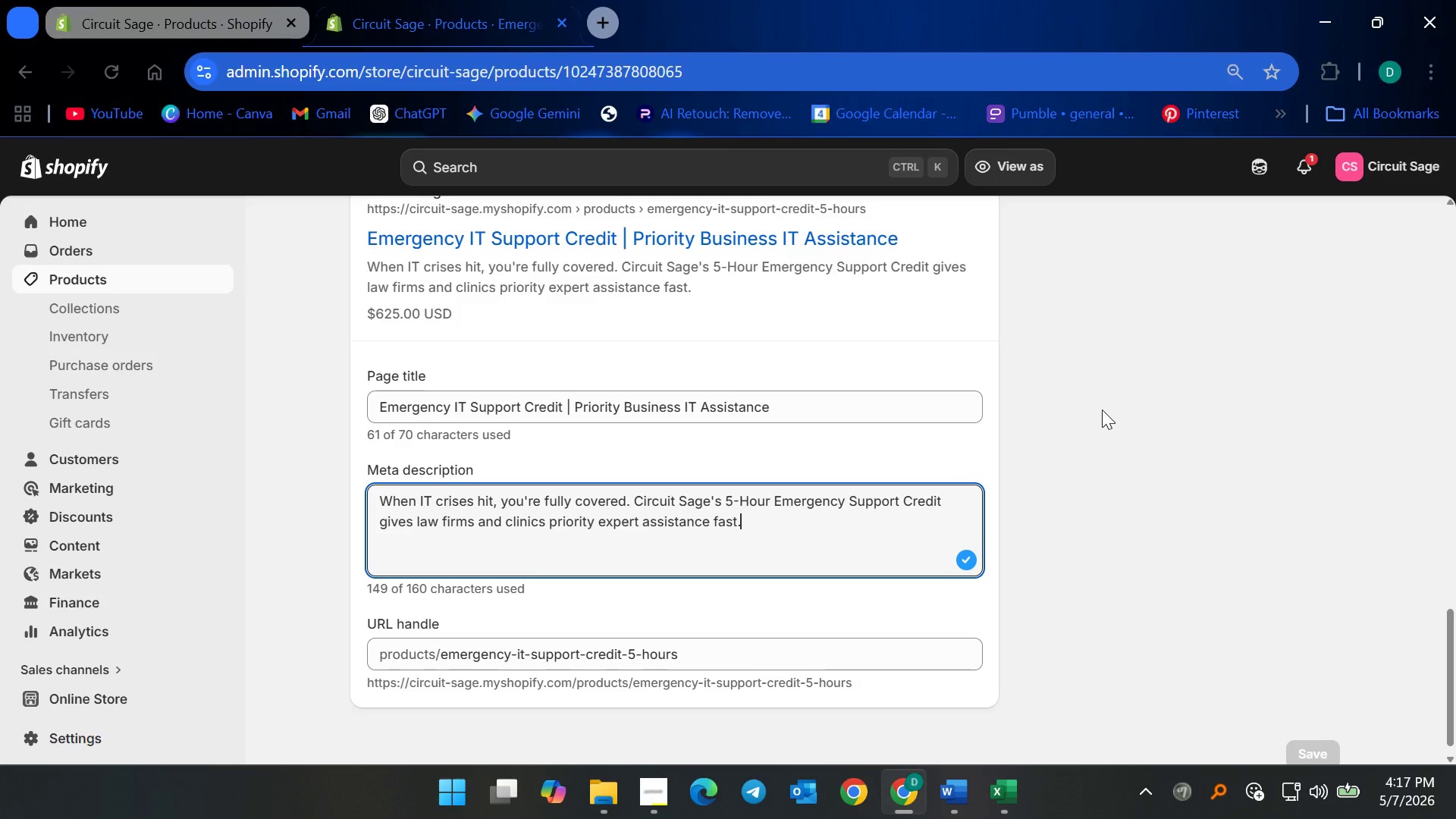 
wait(21.45)
 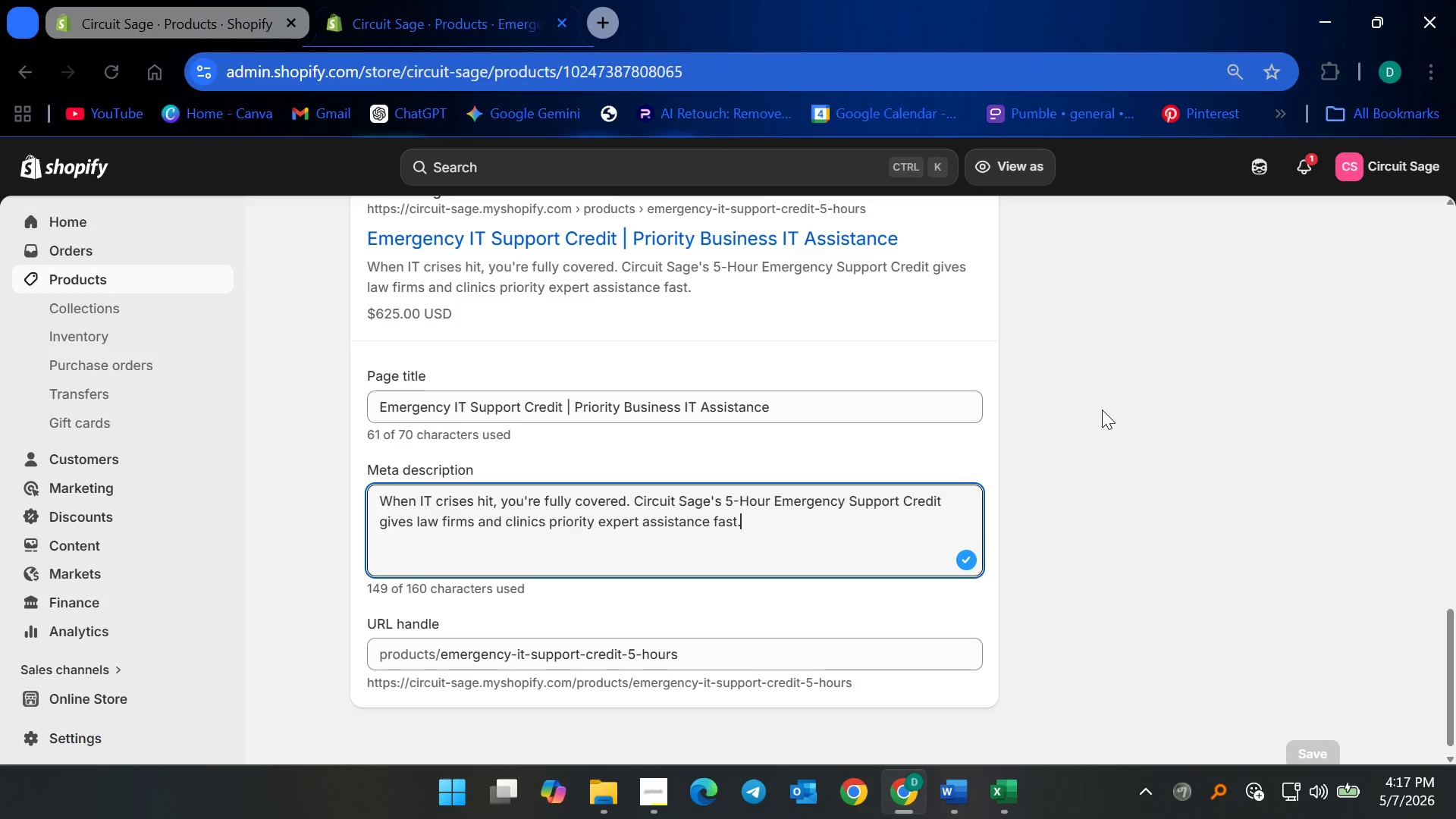 
left_click([124, 274])
 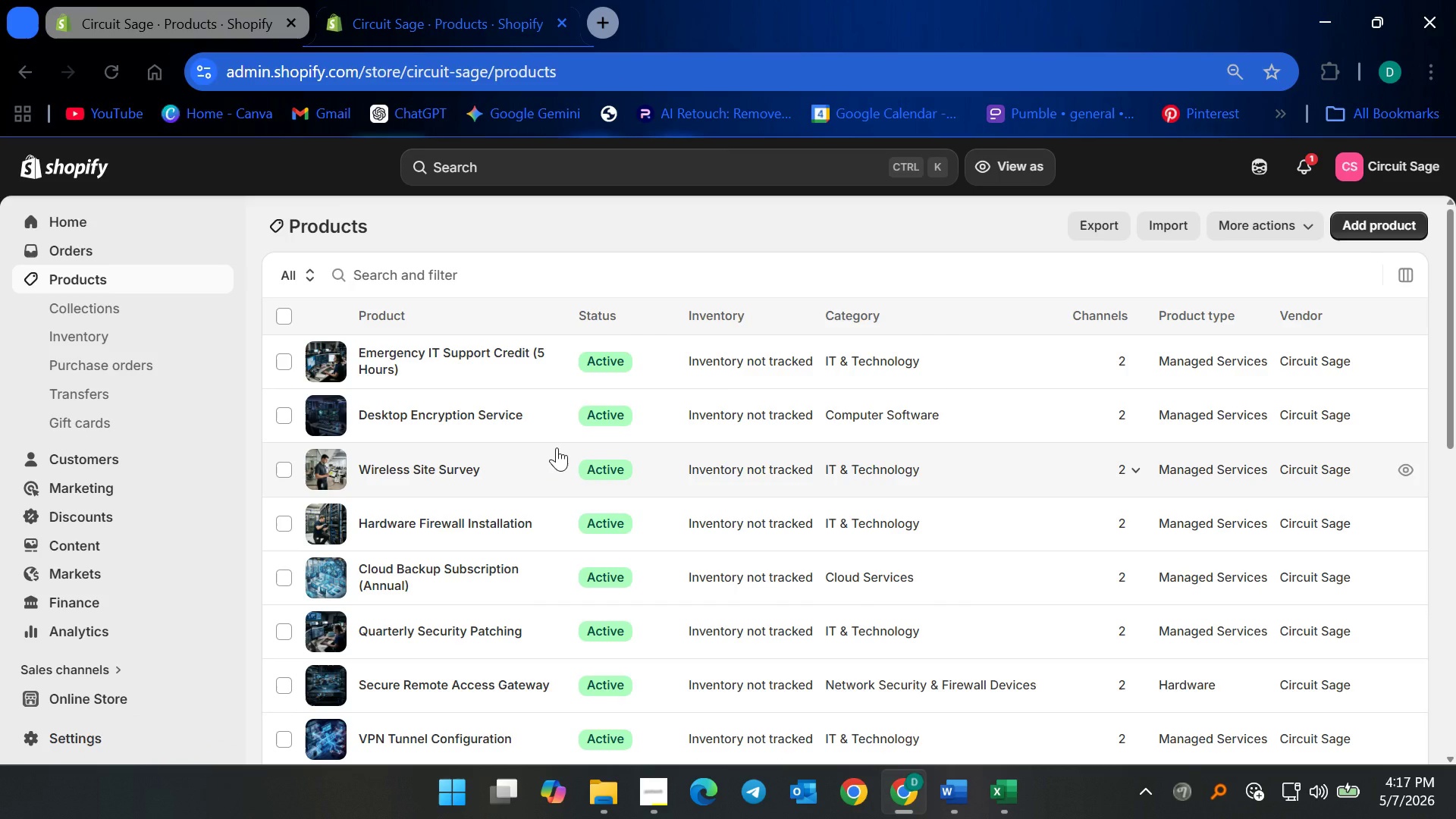 
wait(7.62)
 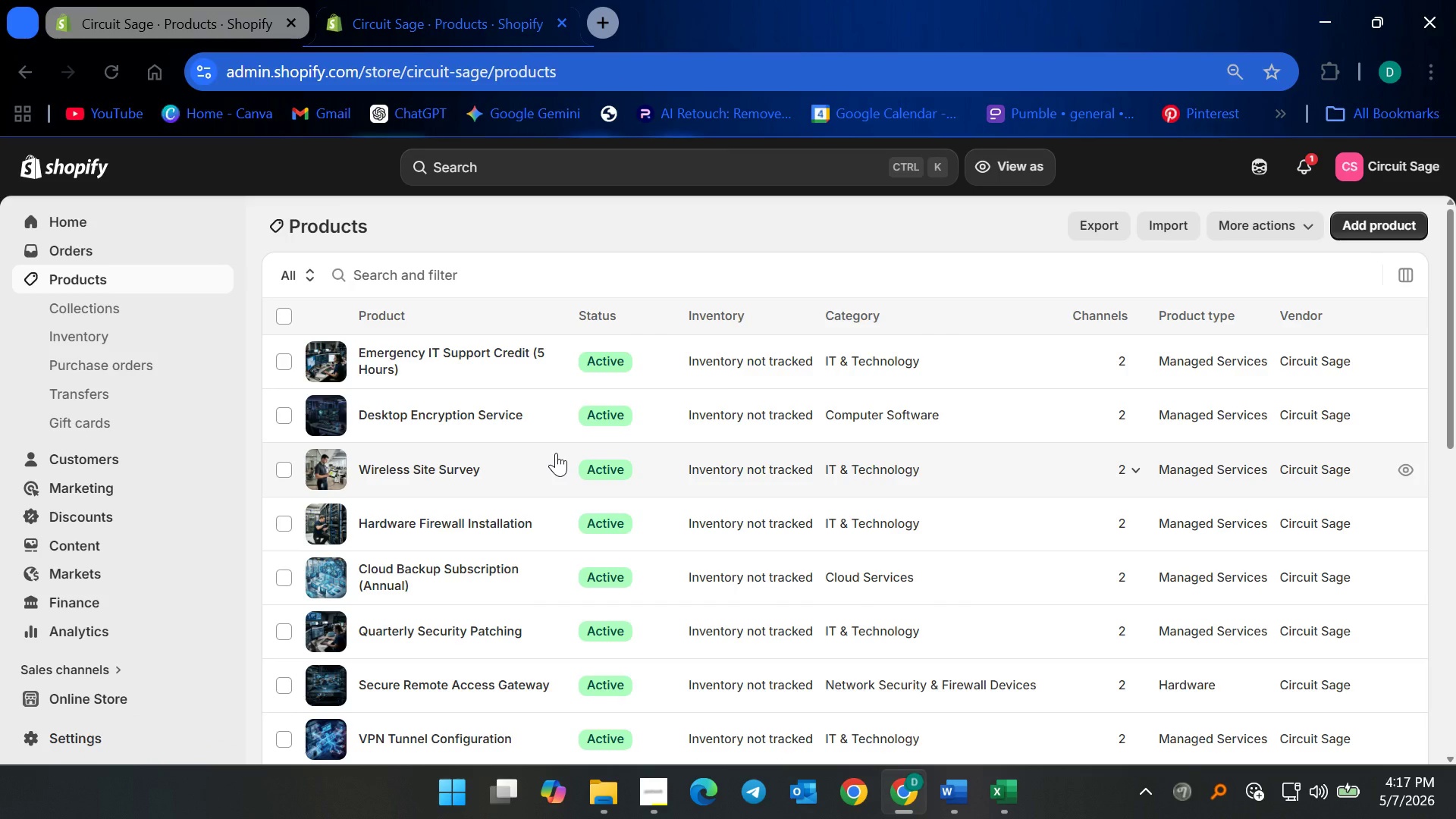 
scroll: coordinate [429, 581], scroll_direction: down, amount: 10.0
 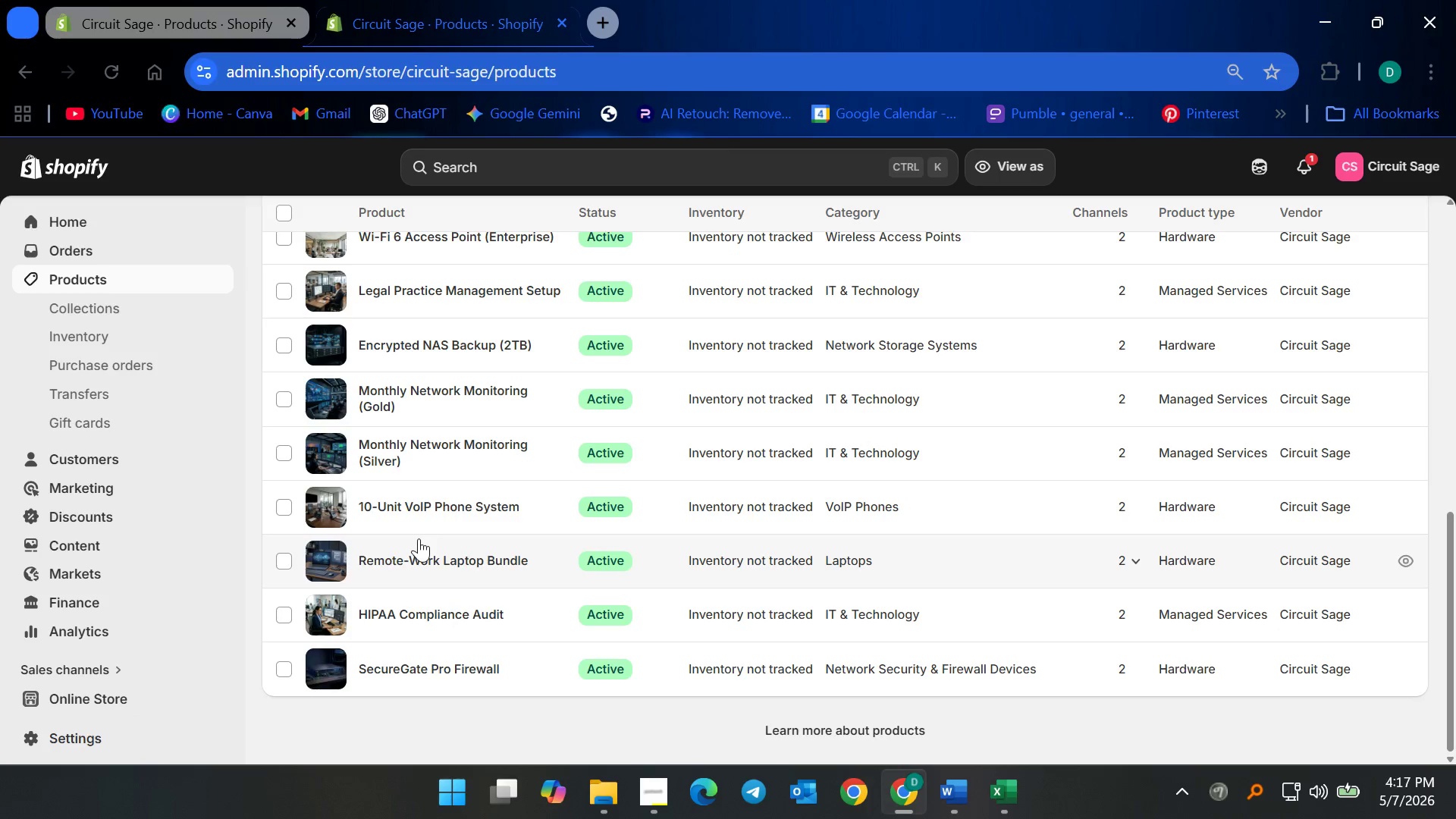 
wait(13.35)
 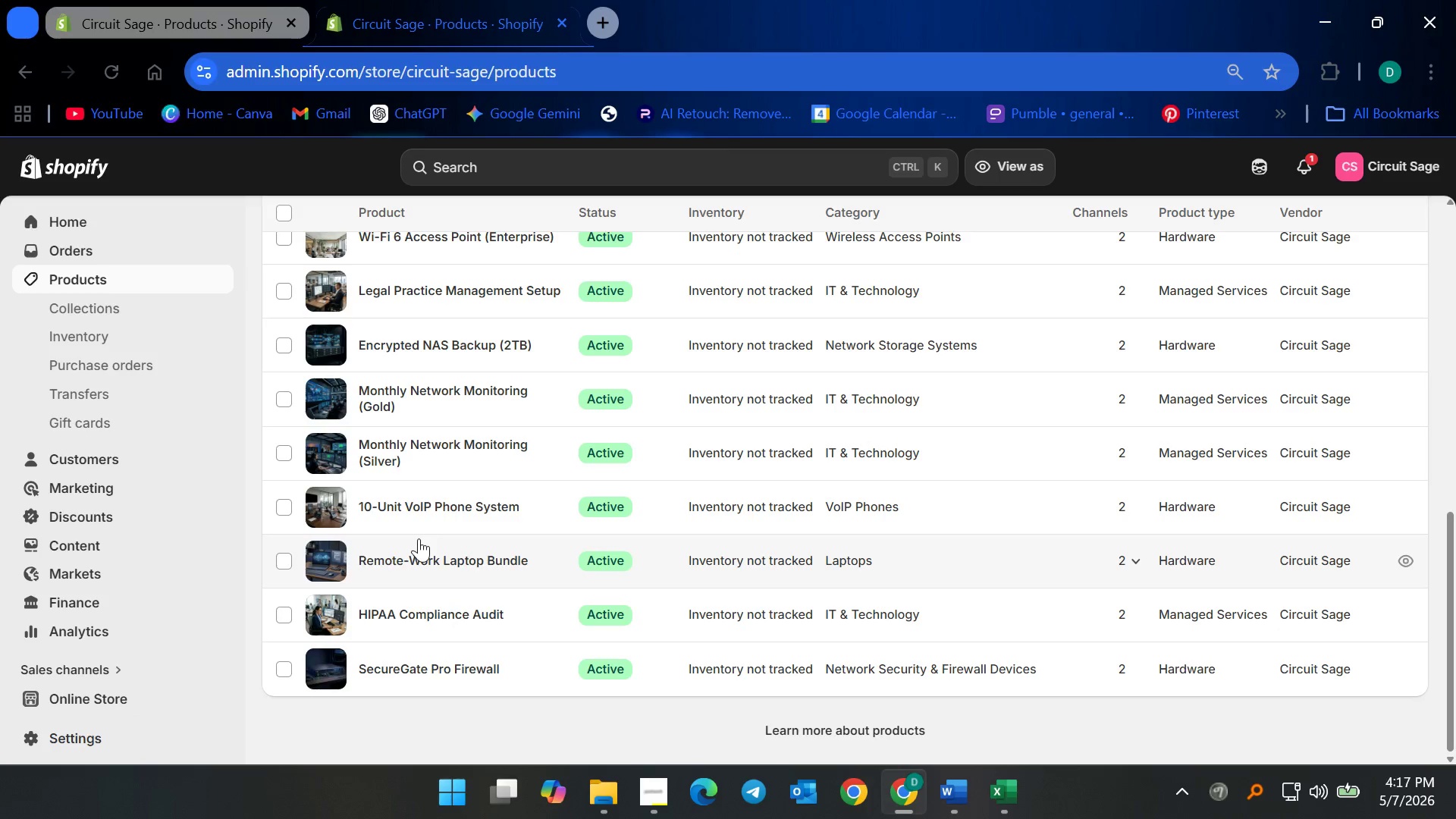 
left_click([413, 661])
 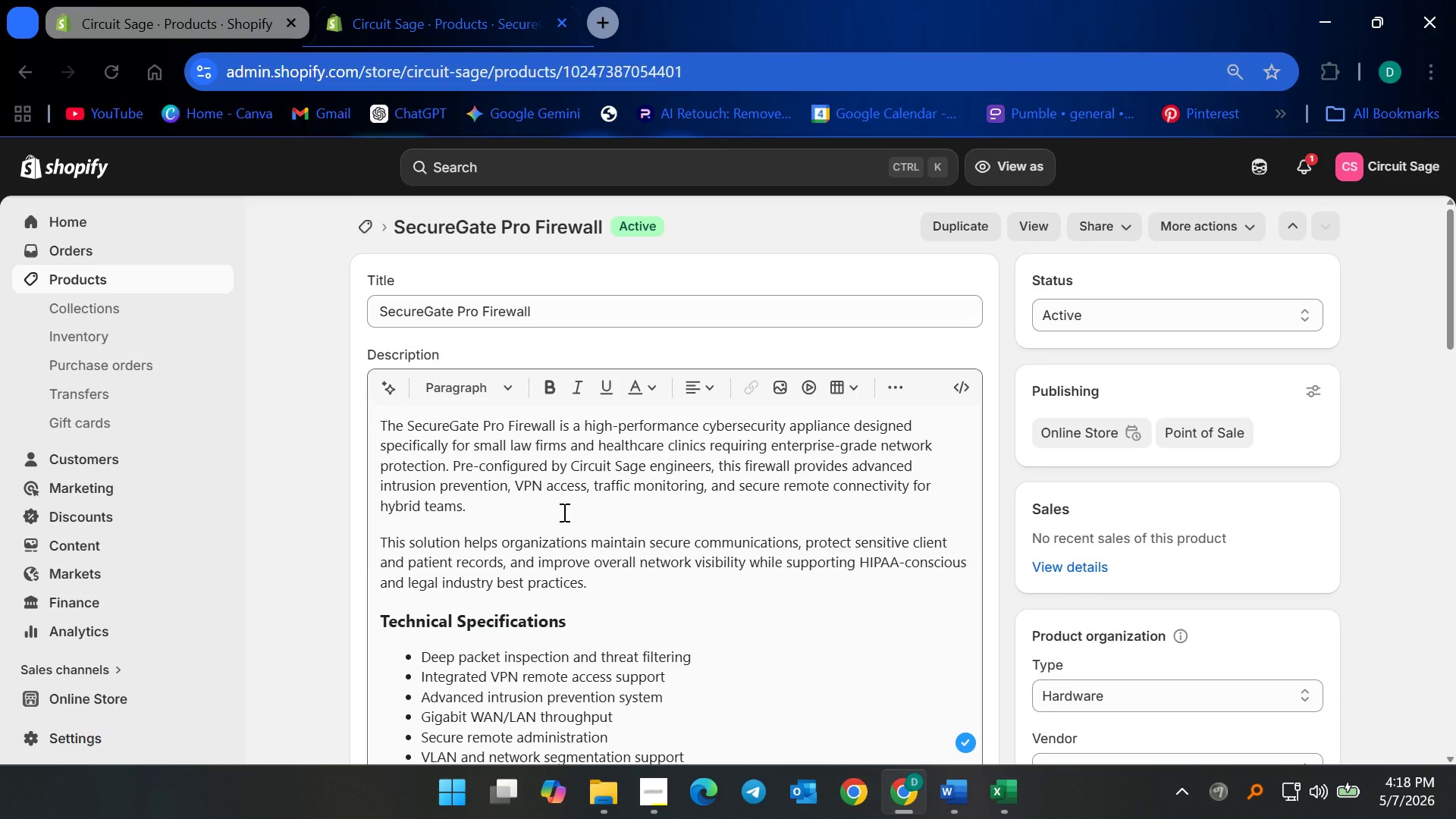 
wait(9.38)
 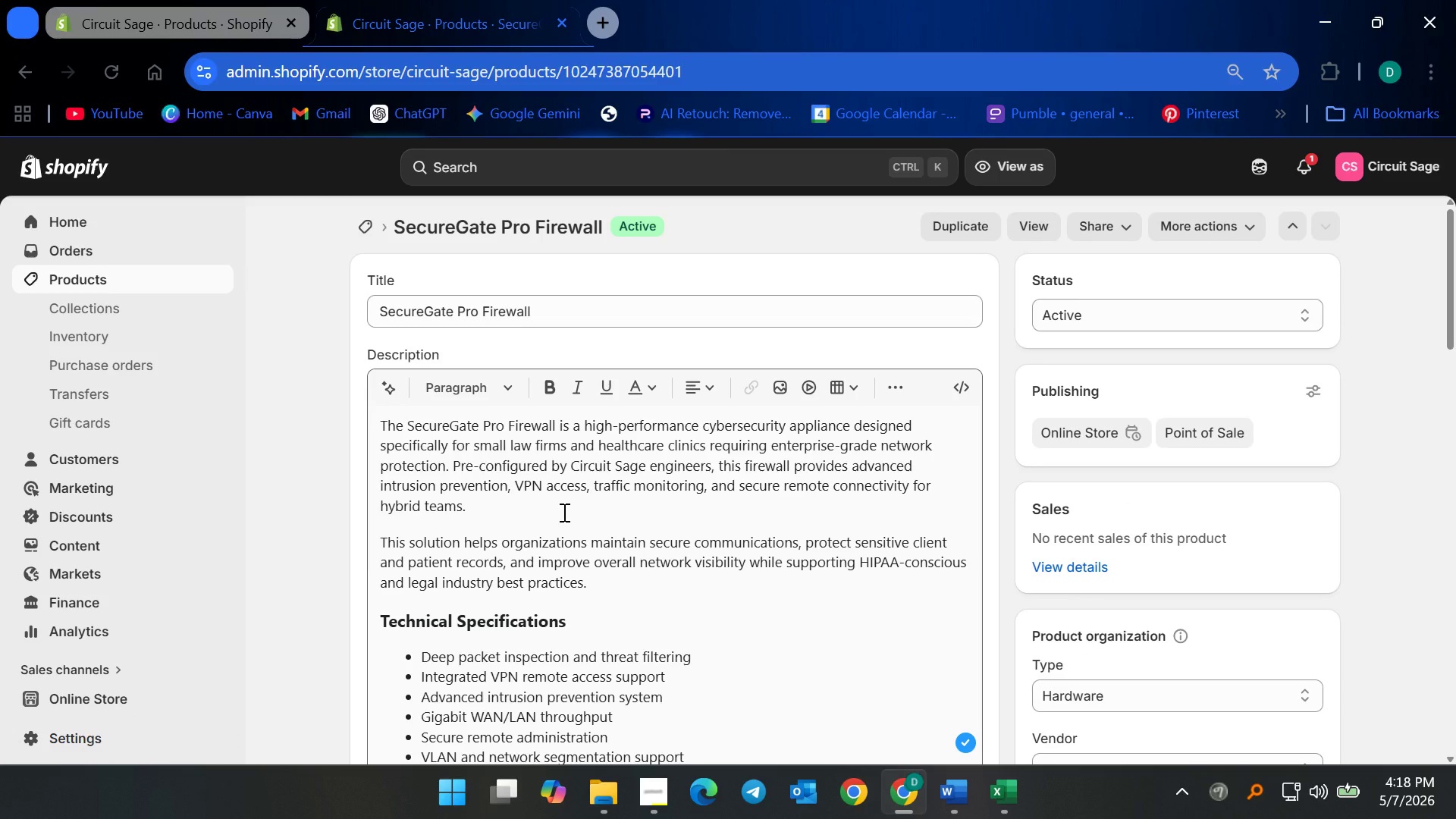 
scroll: coordinate [940, 663], scroll_direction: down, amount: 26.0
 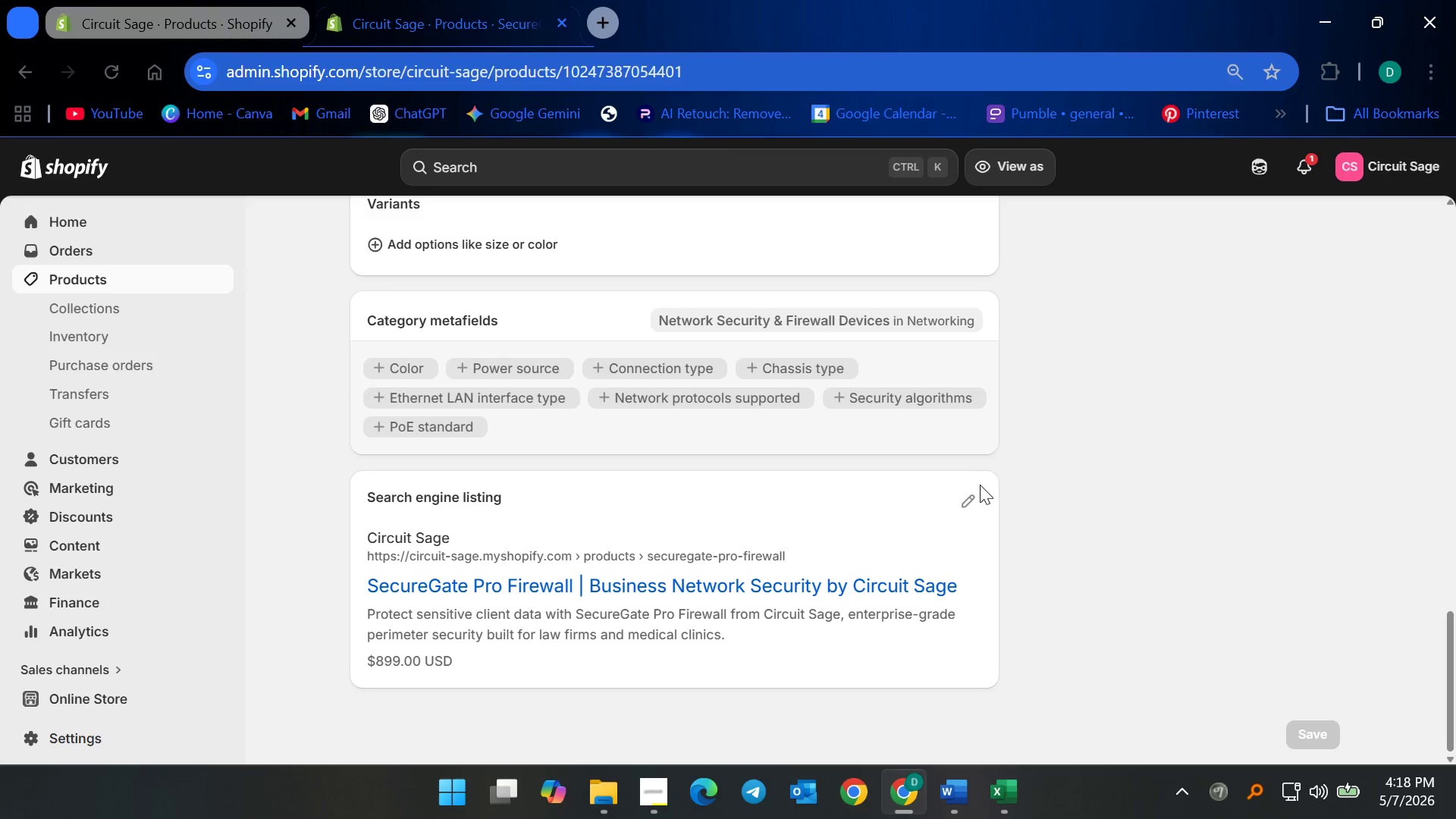 
left_click([979, 495])
 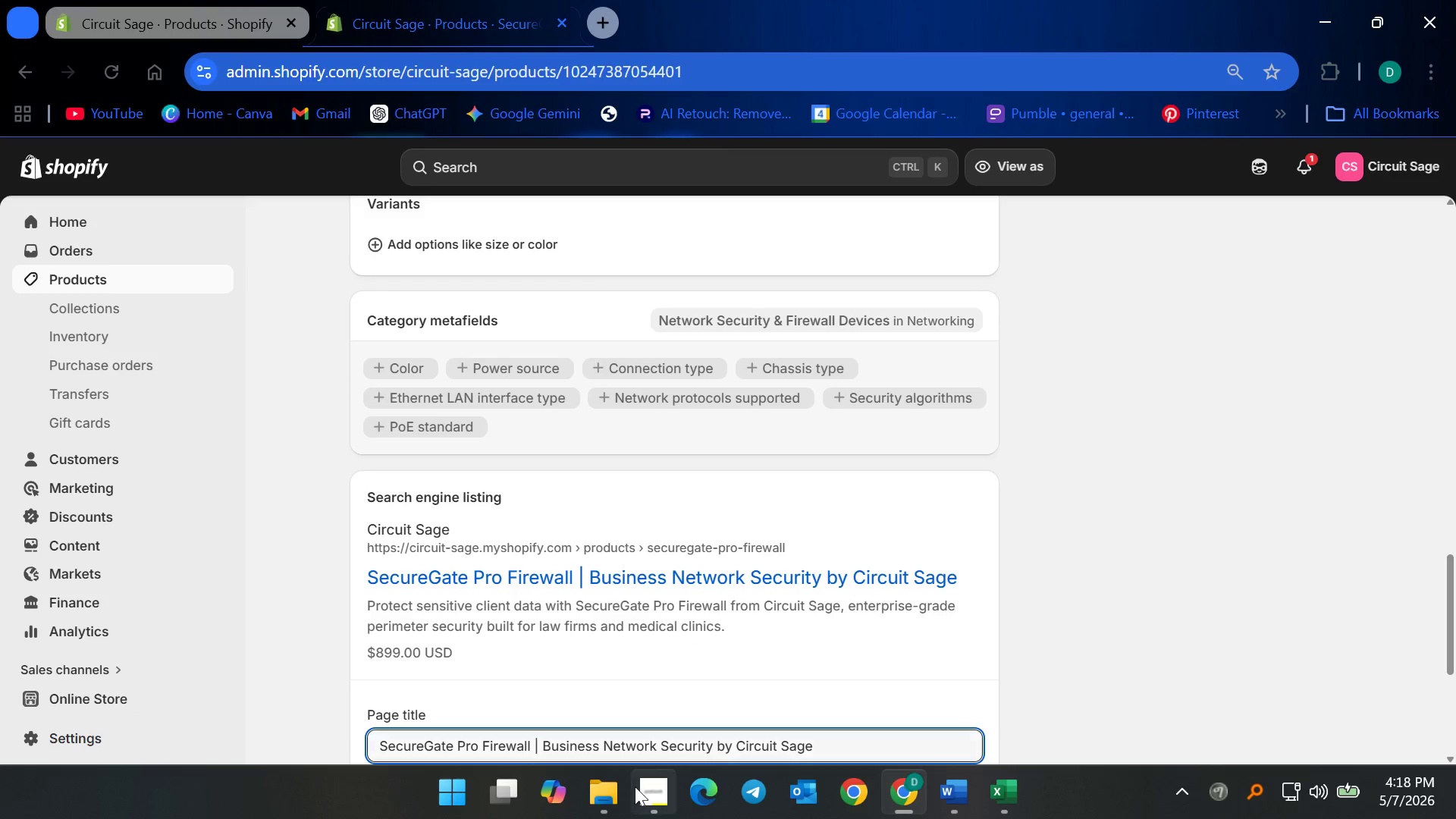 
left_click([639, 798])